 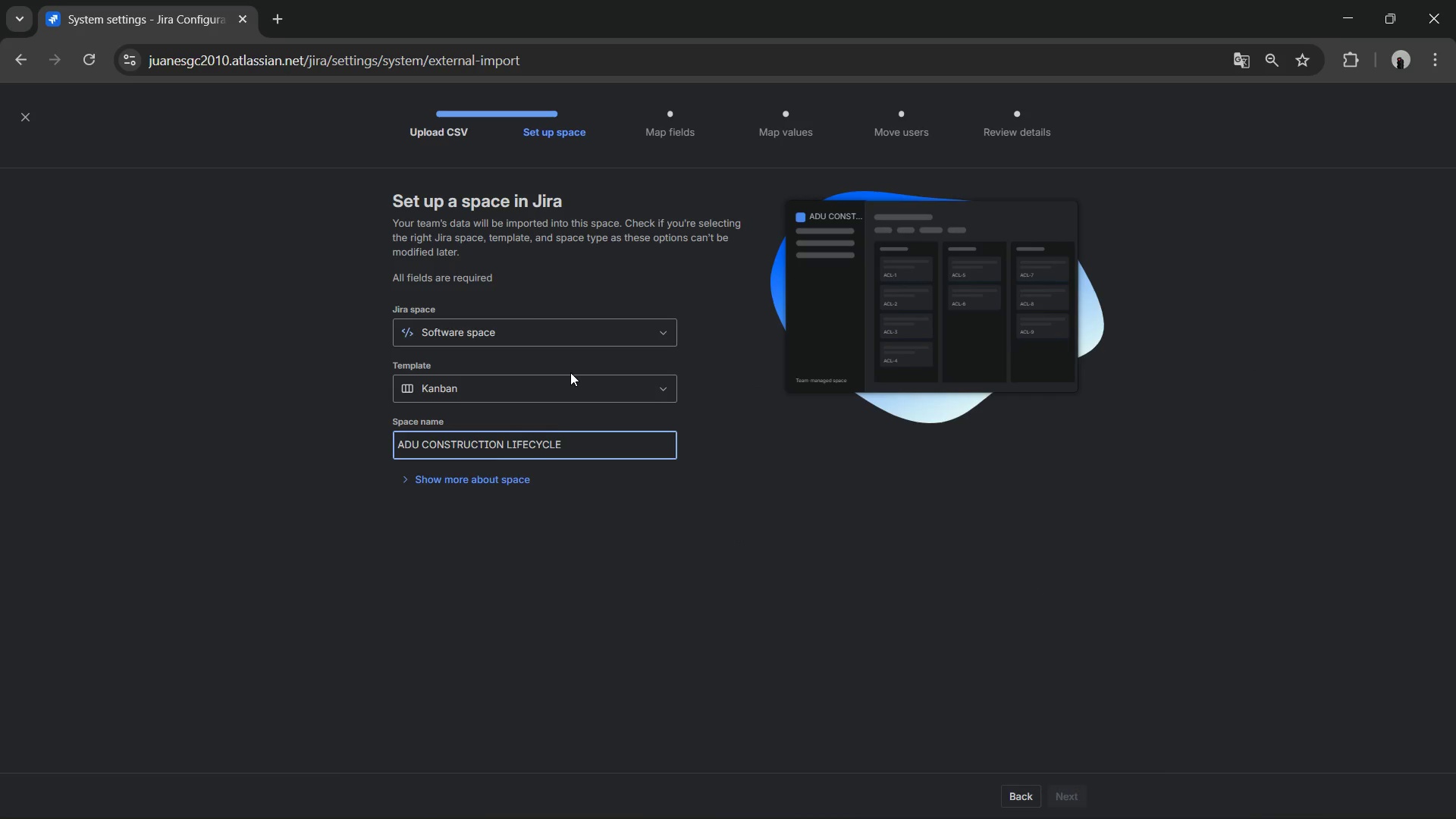 
double_click([510, 482])
 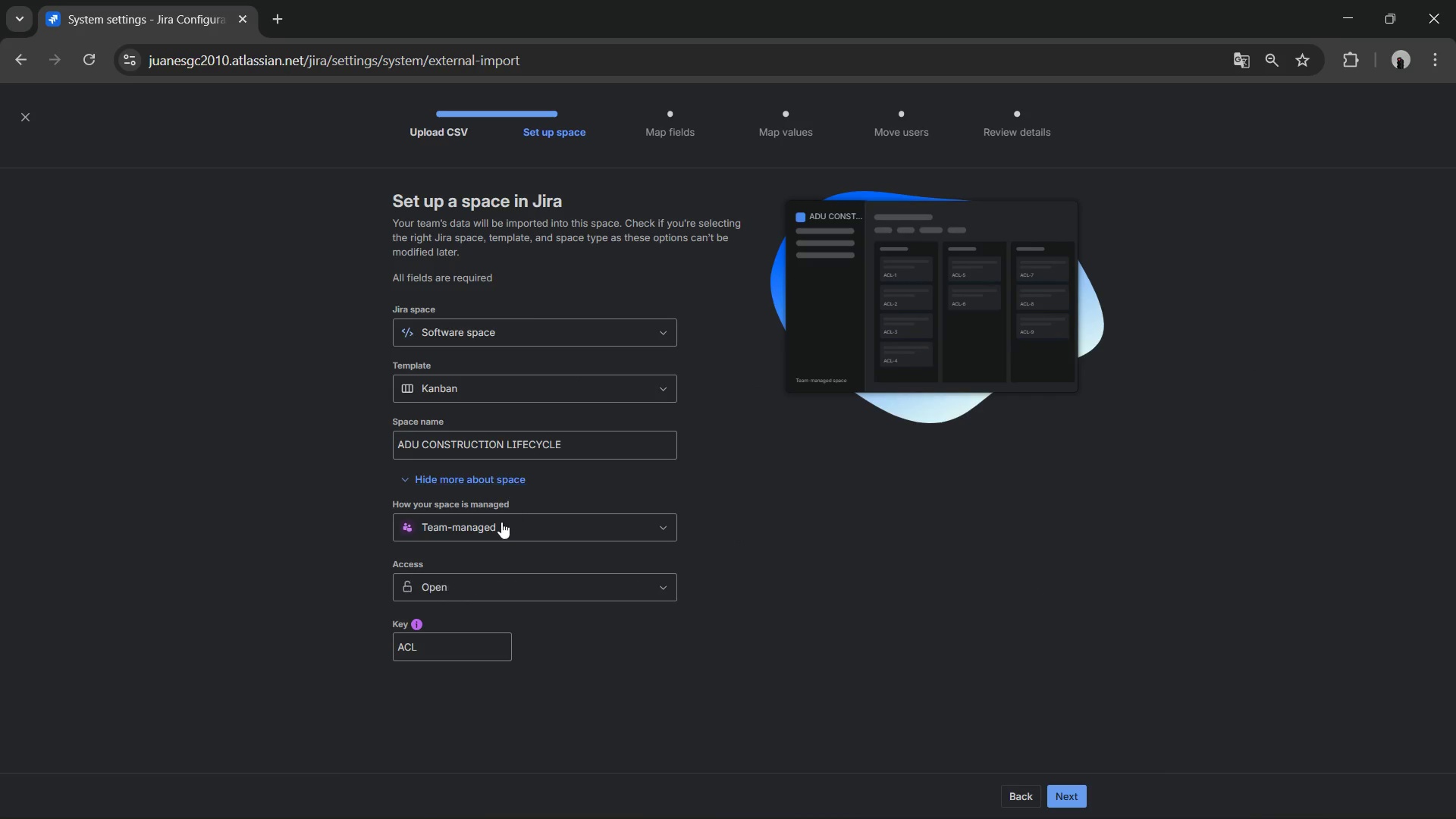 
left_click([500, 524])
 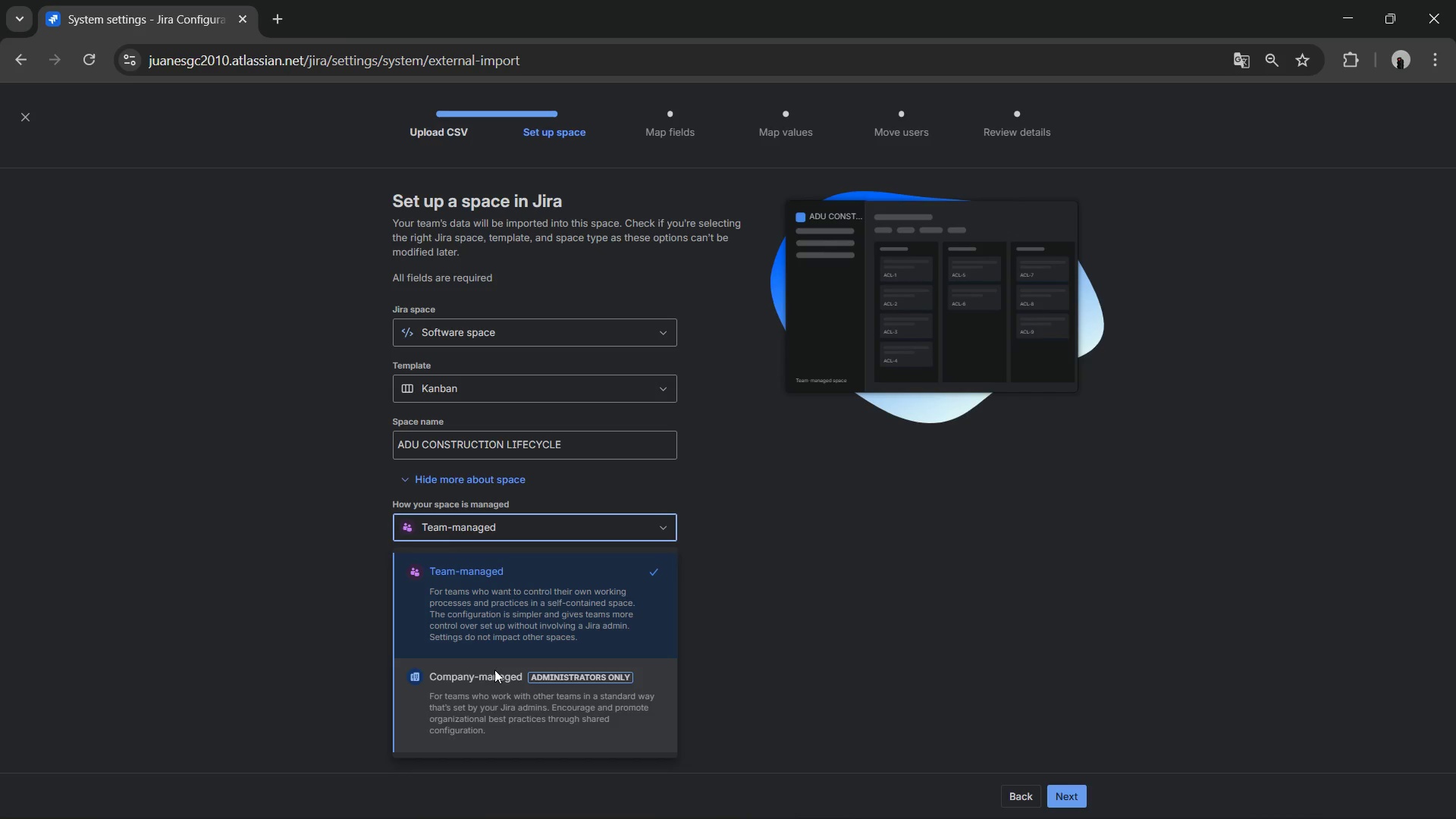 
left_click([494, 670])
 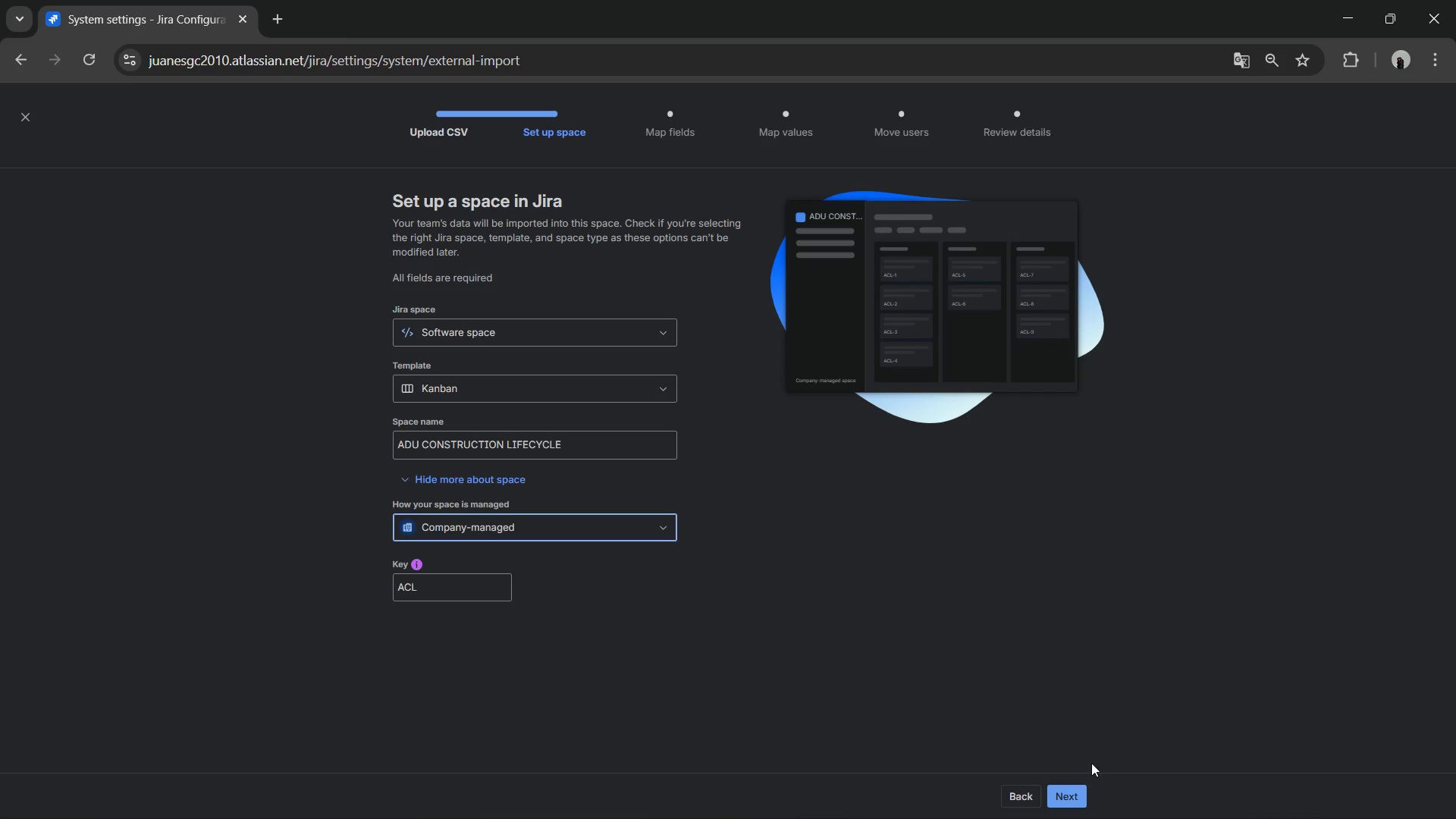 
left_click([1075, 792])
 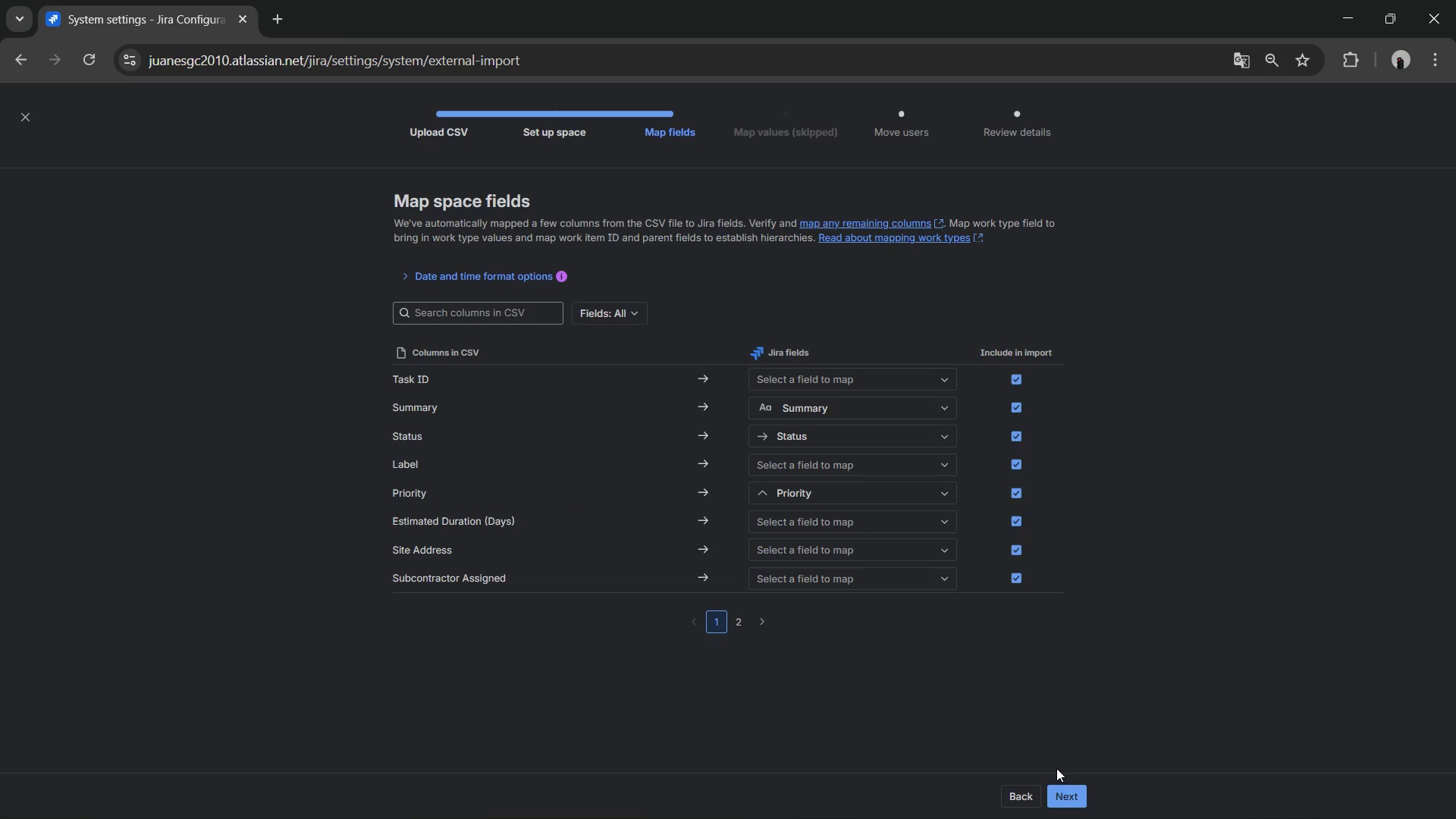 
wait(5.55)
 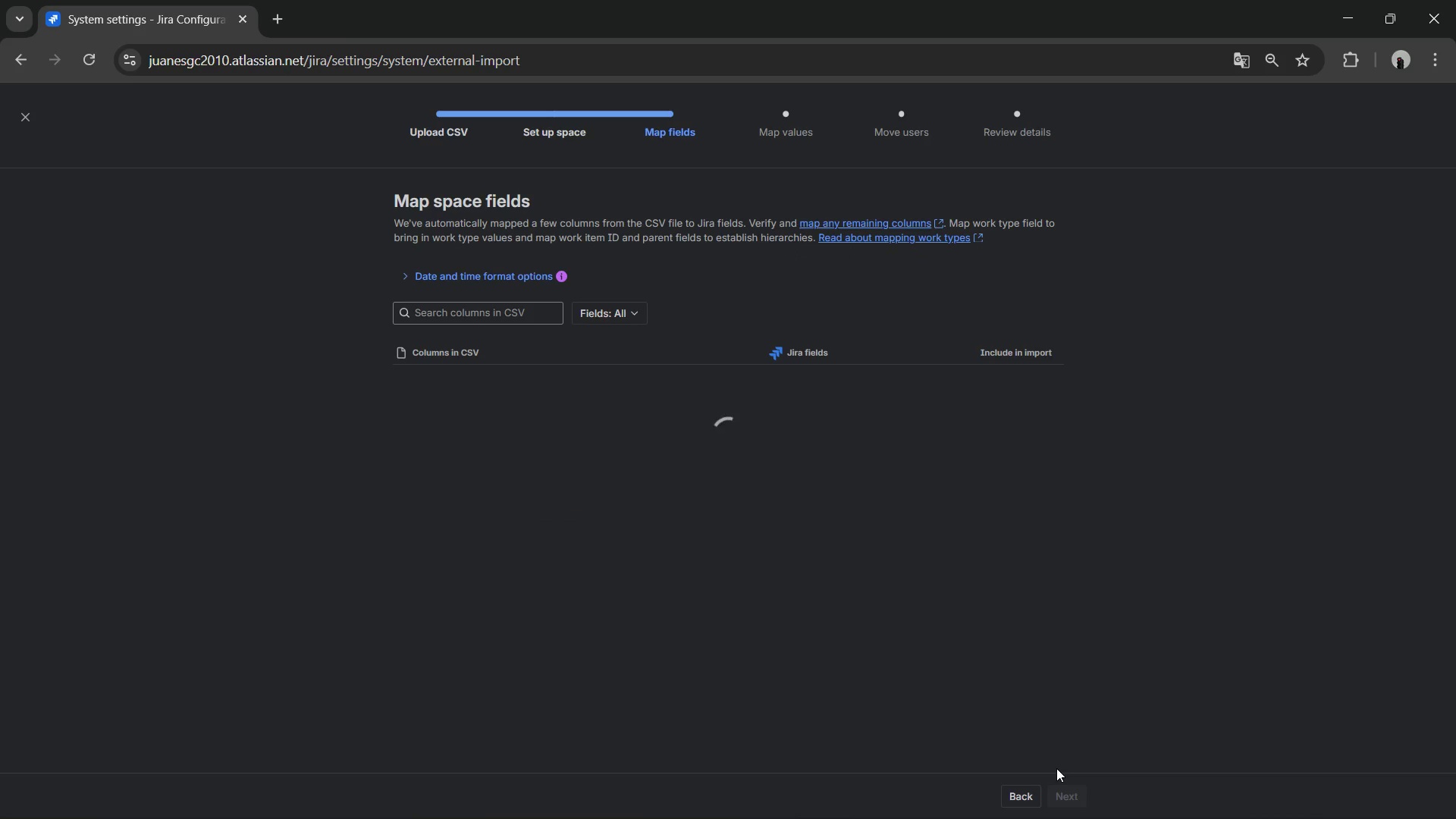 
left_click([833, 463])
 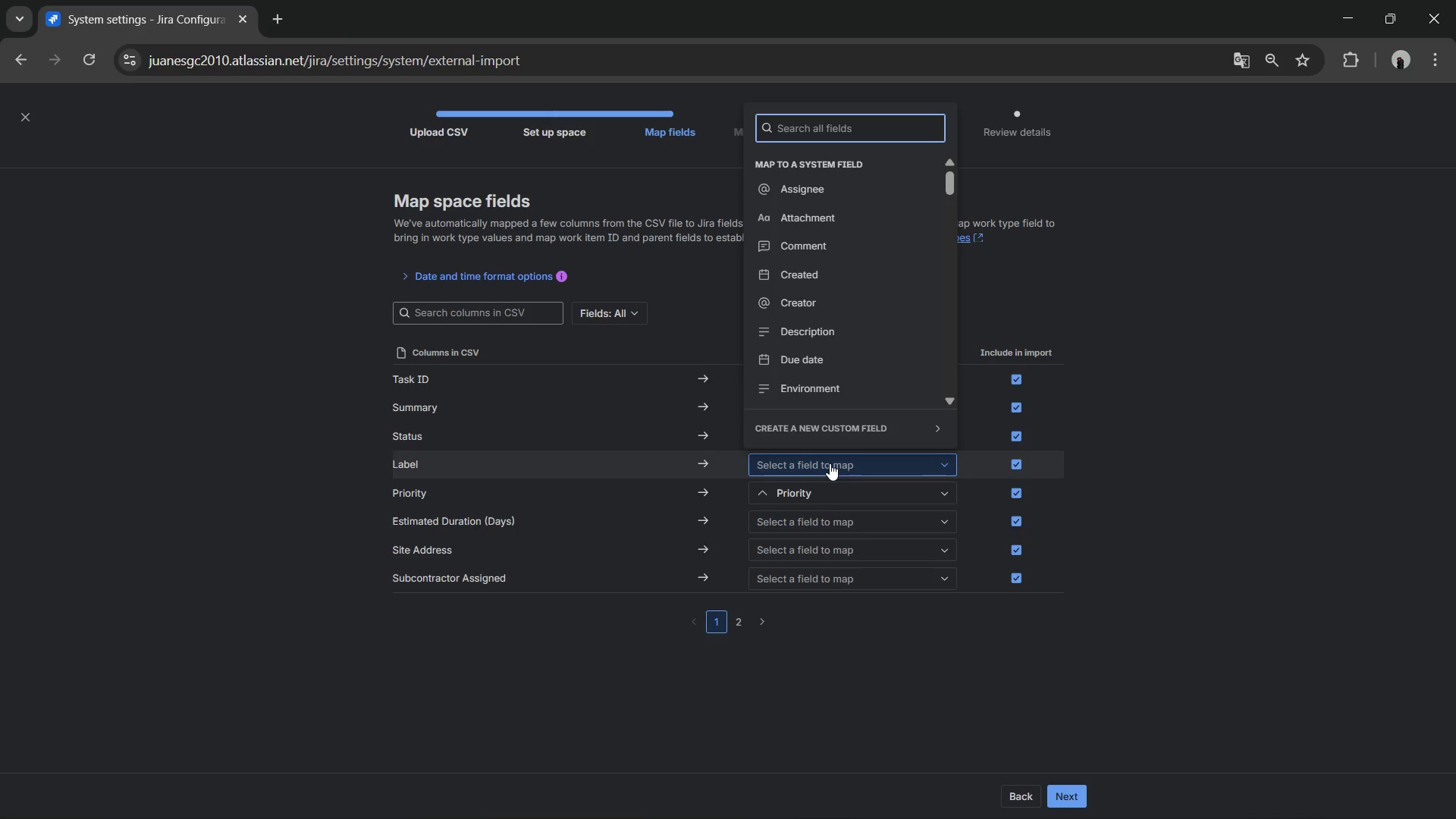 
type(La)
 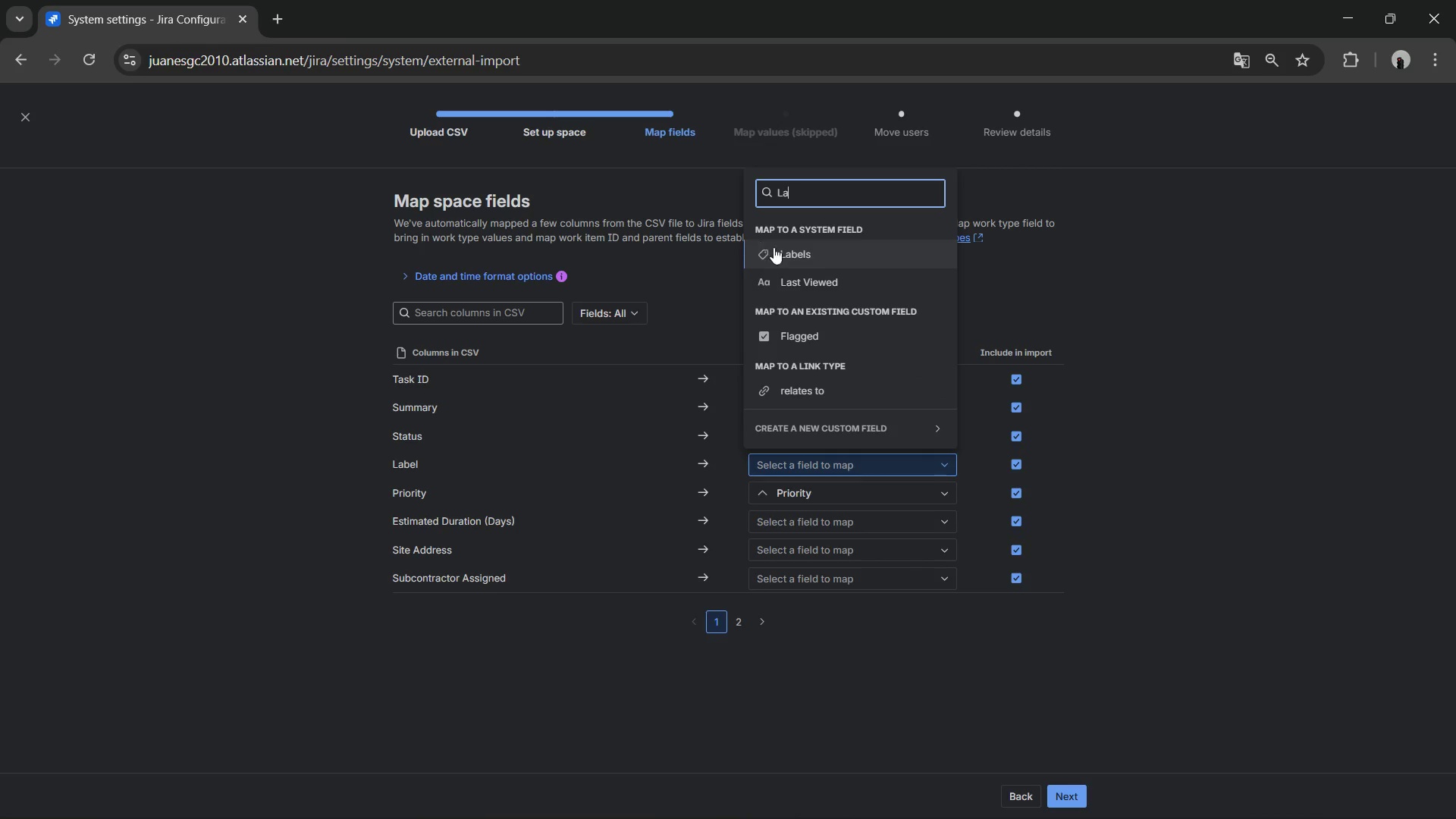 
left_click([784, 247])
 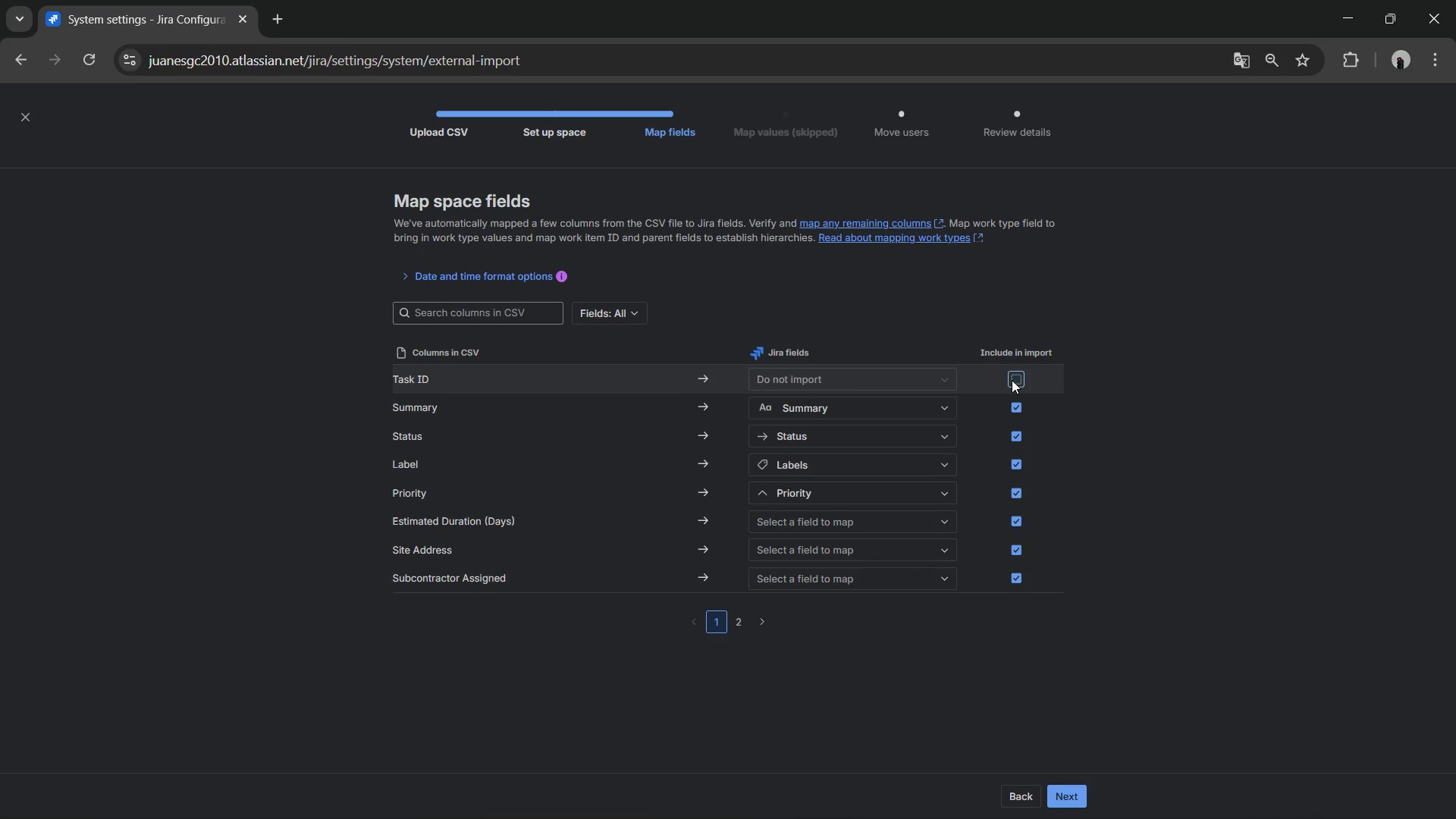 
wait(5.73)
 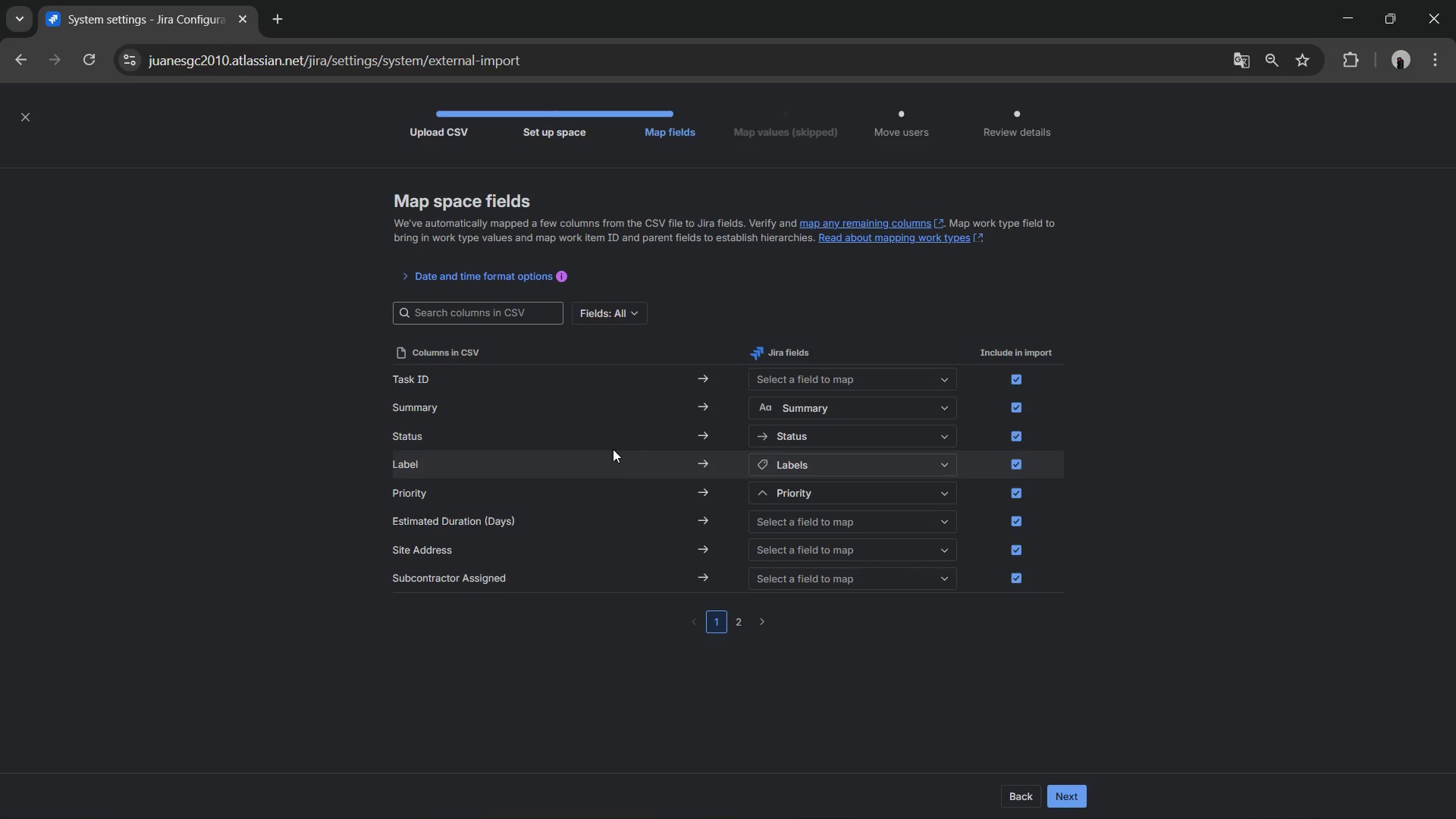 
mouse_move([794, 516])
 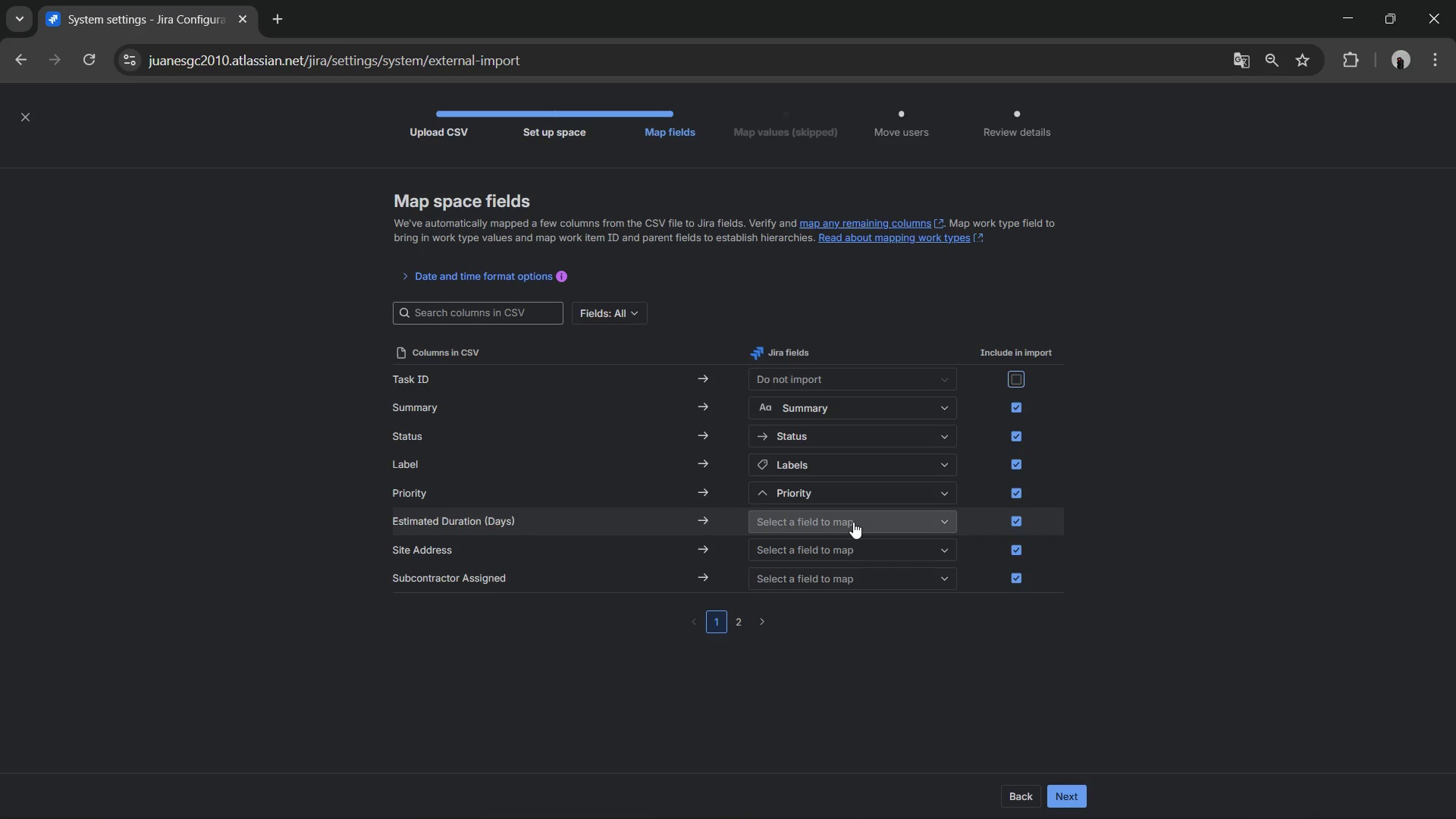 
left_click([824, 544])
 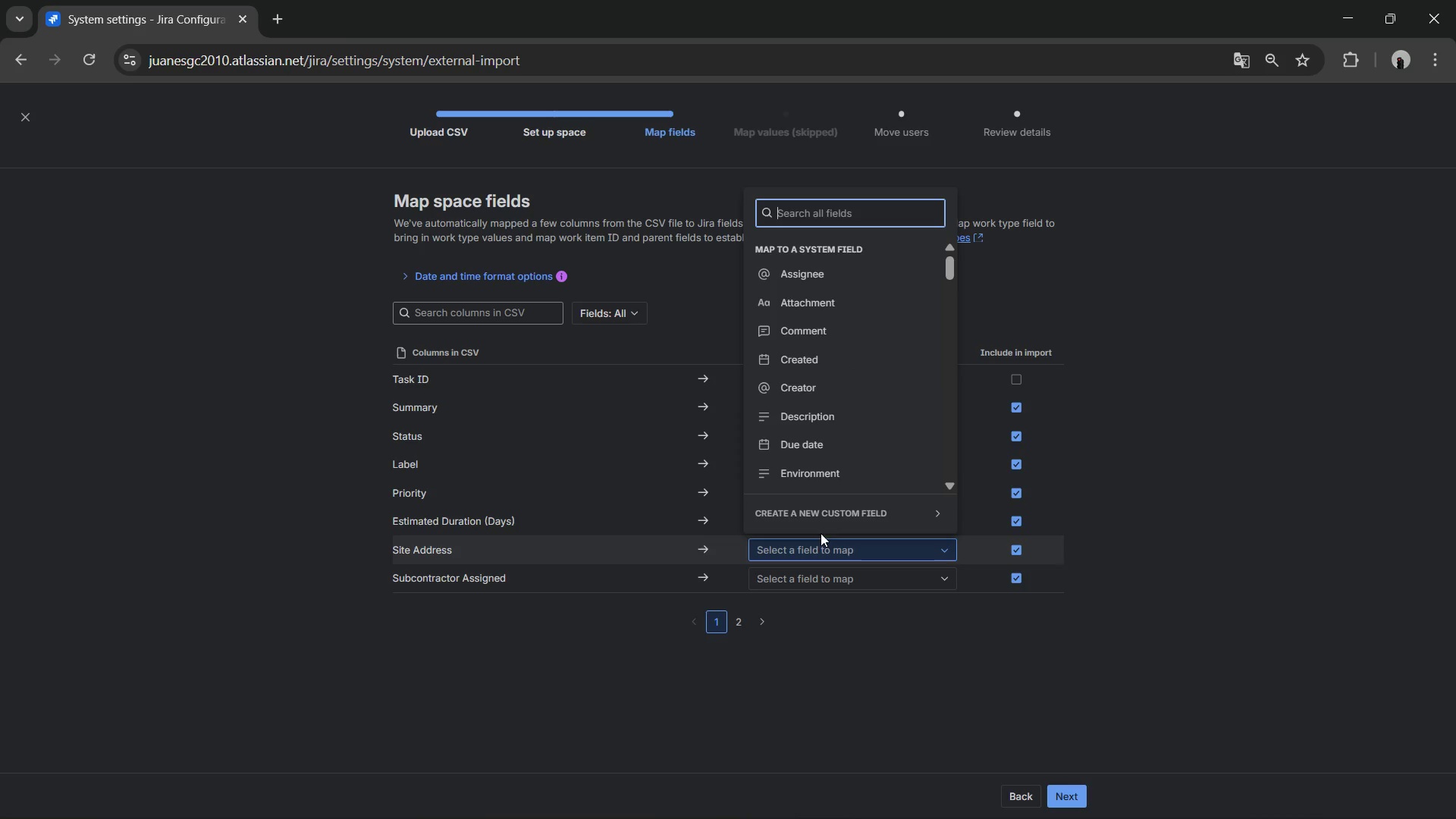 
key(S)
 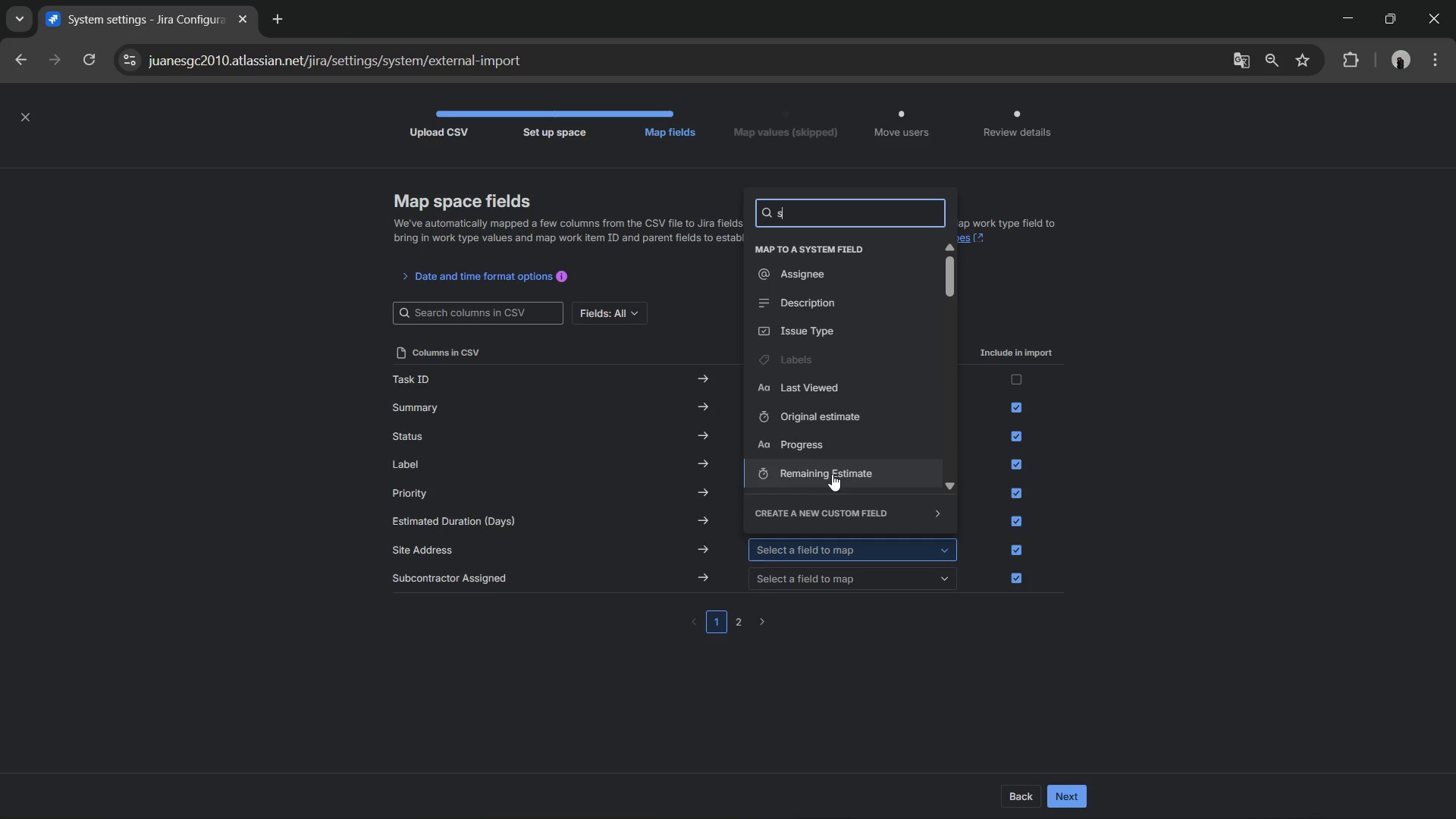 
type(it)
key(Backspace)
key(Backspace)
key(Backspace)
key(Backspace)
key(Backspace)
 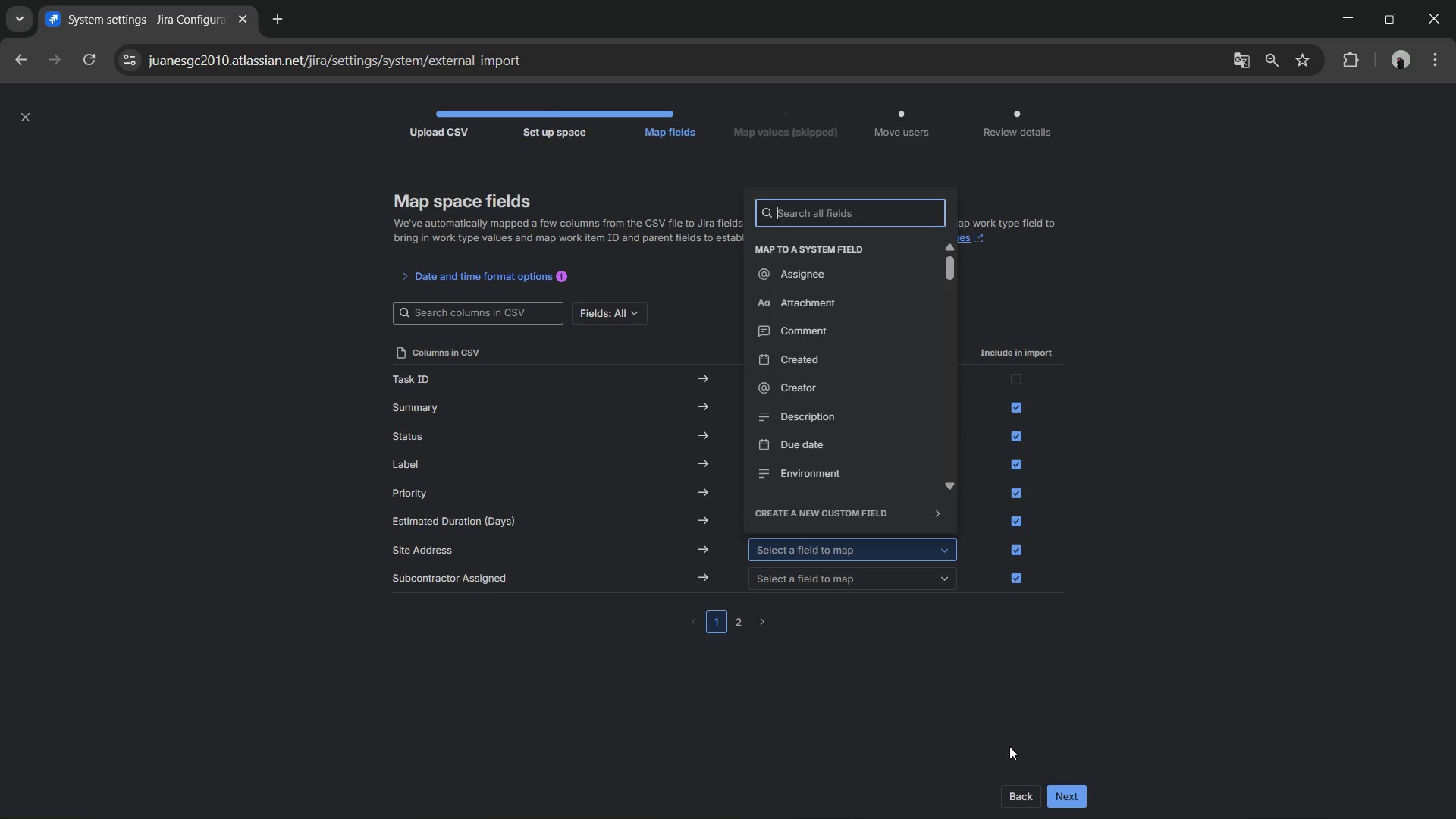 
left_click([1023, 790])
 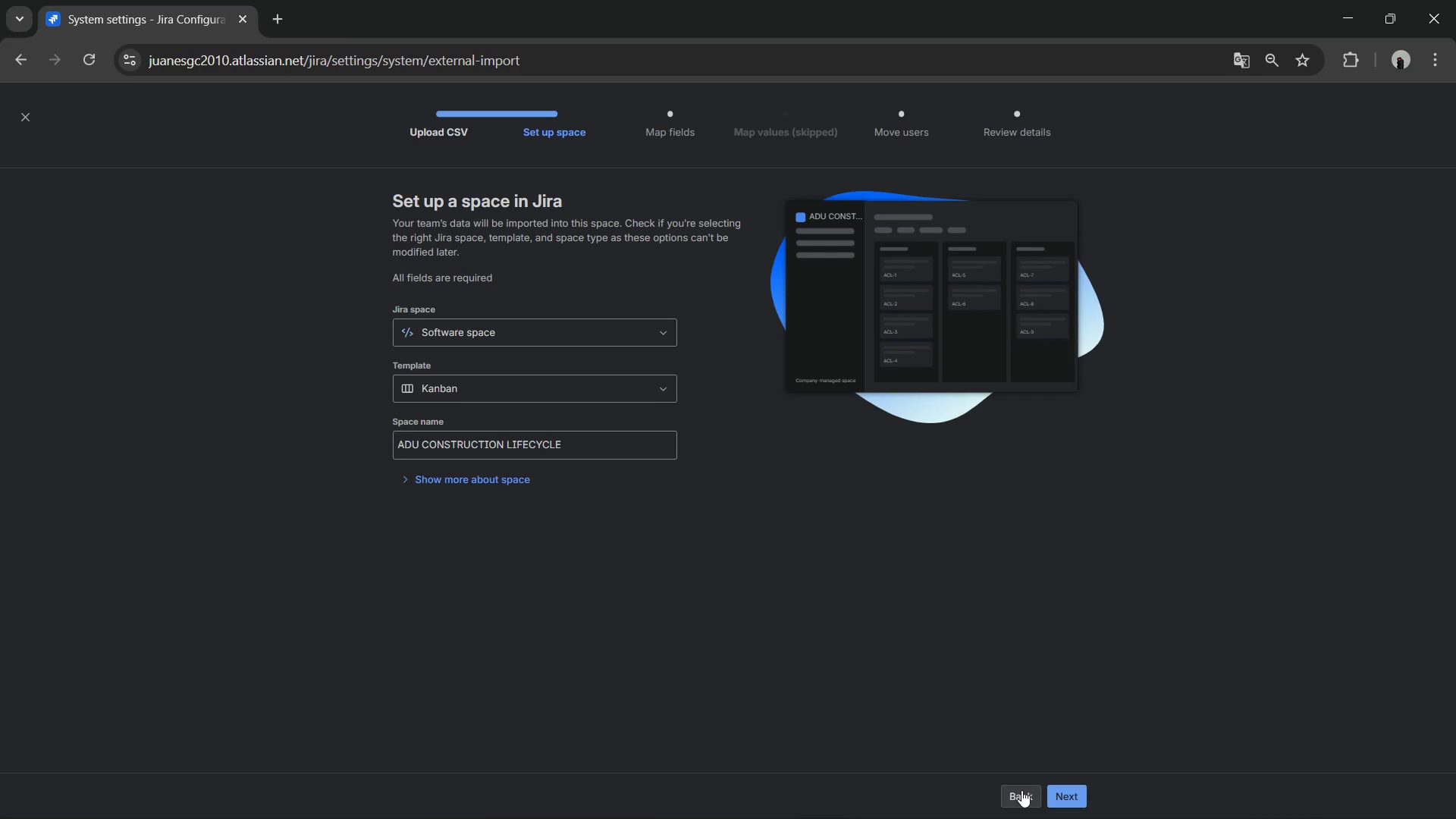 
left_click([1021, 790])
 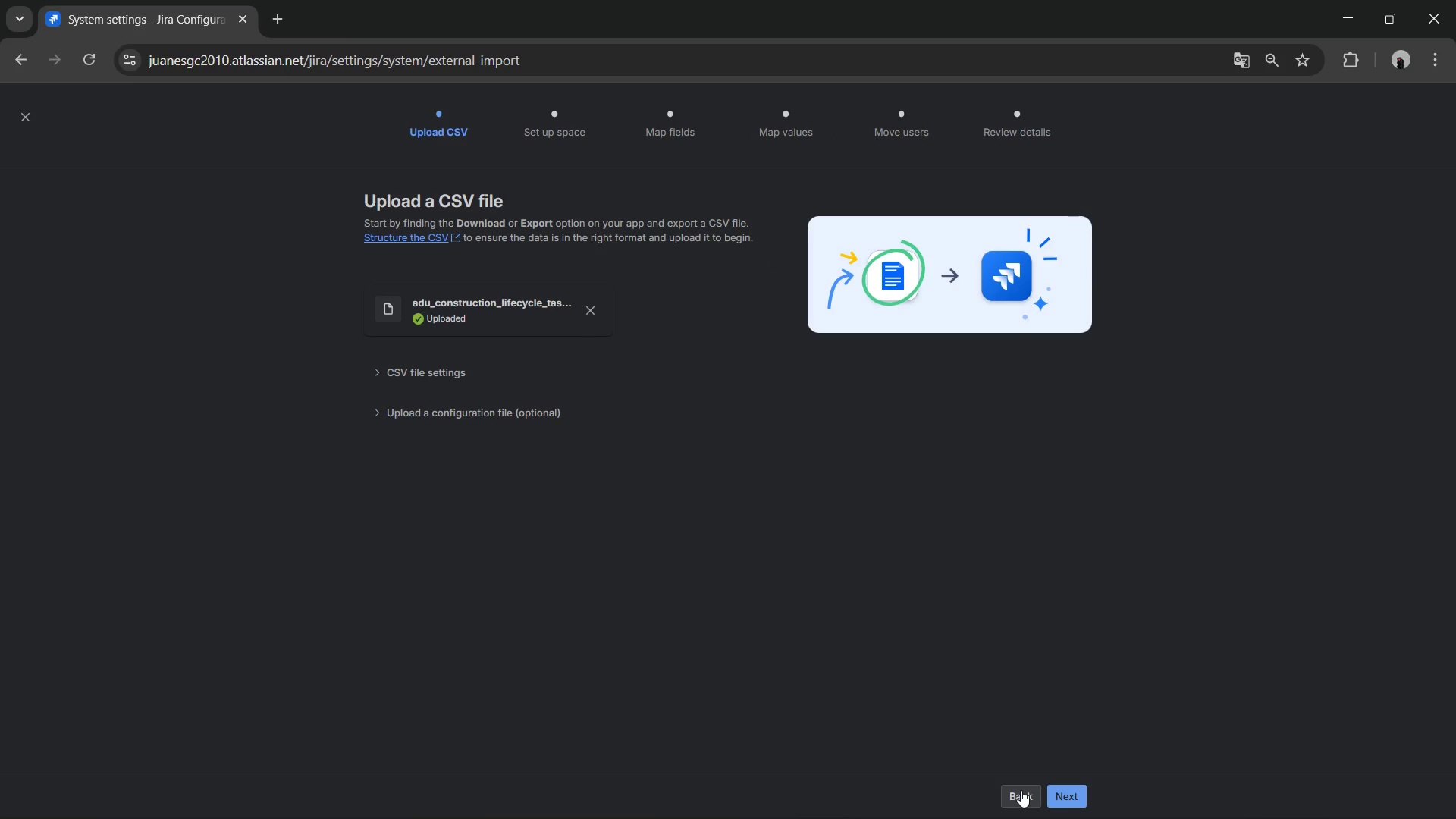 
left_click([1021, 790])
 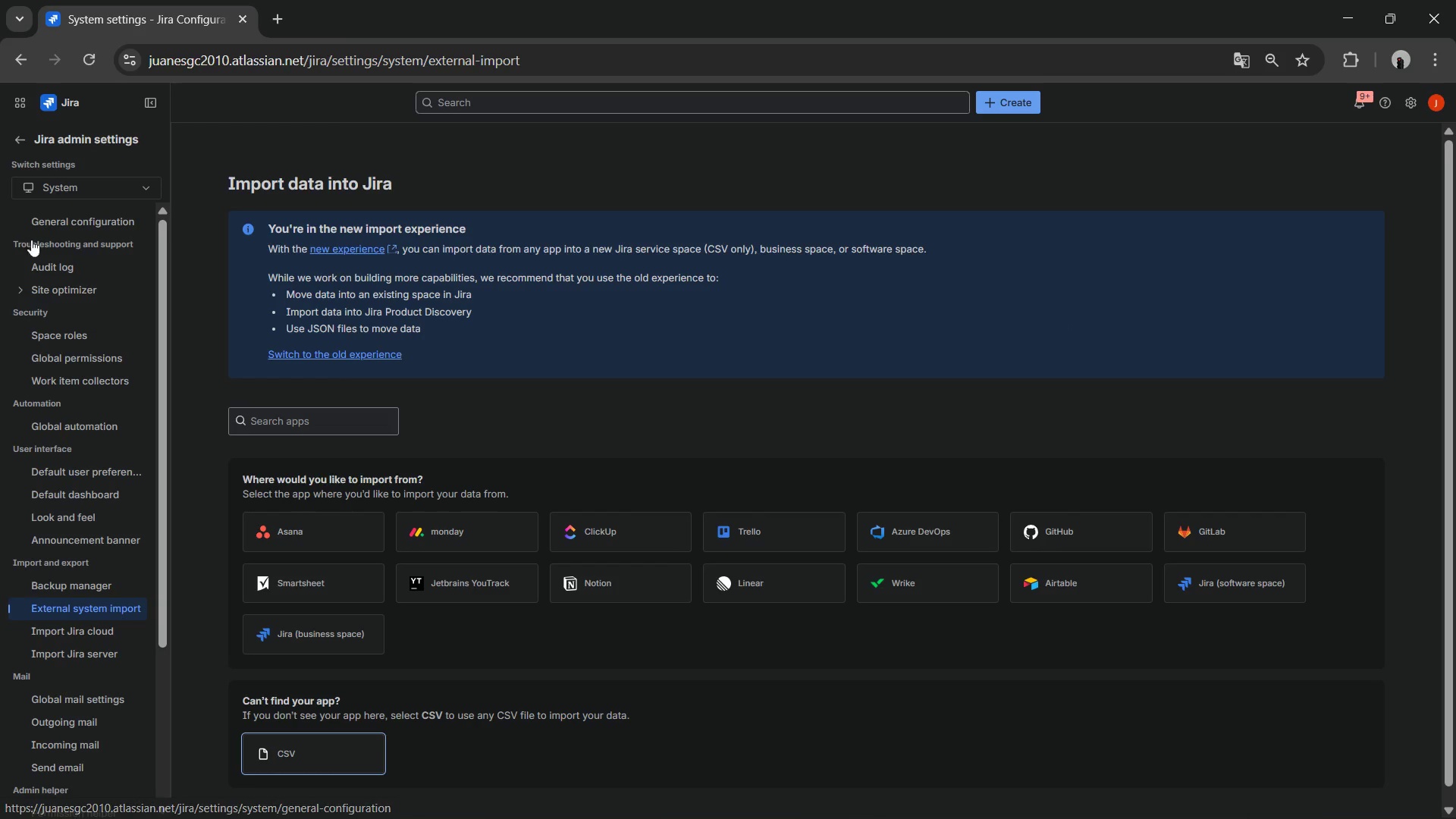 
wait(6.16)
 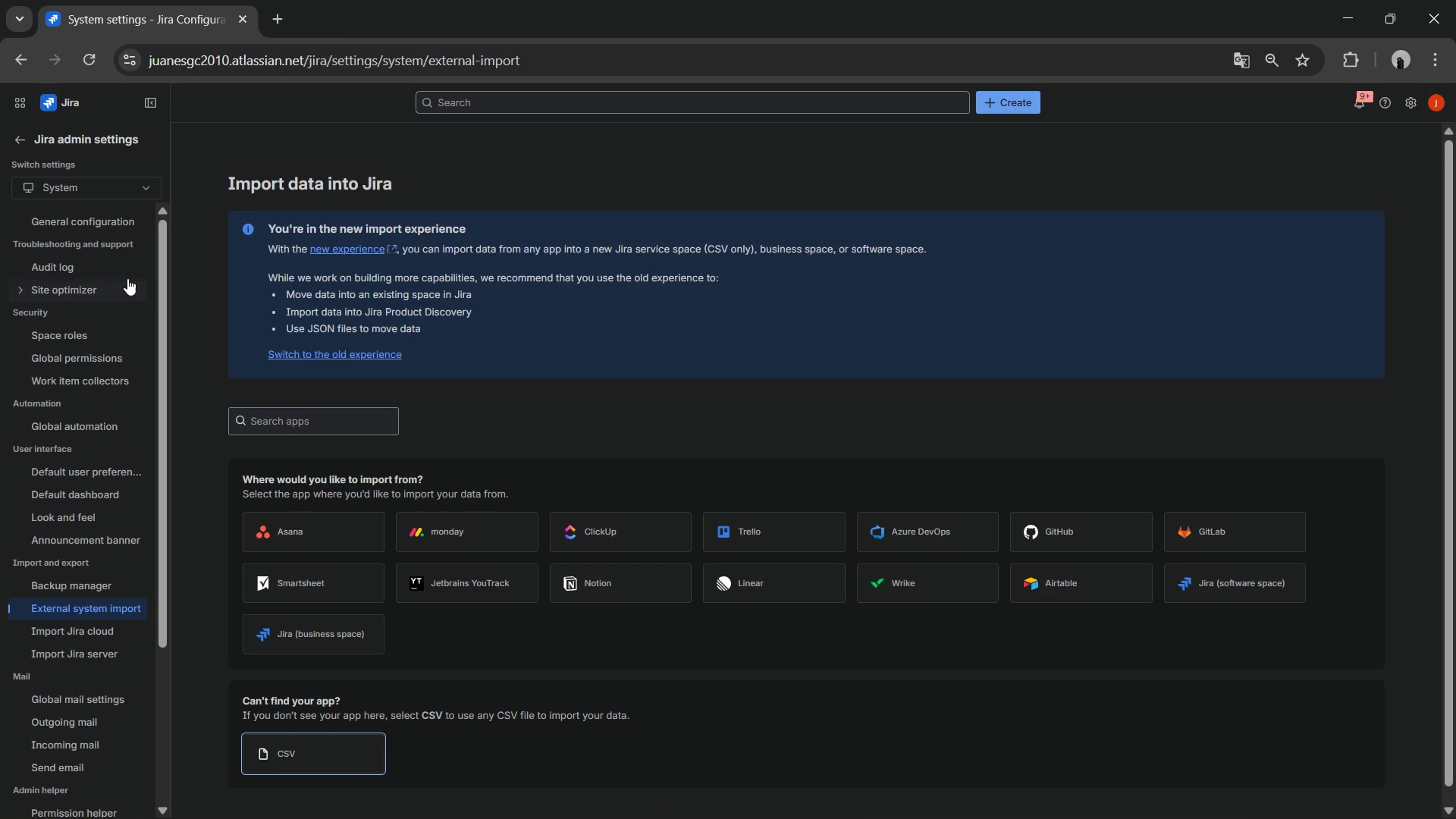 
left_click([19, 133])
 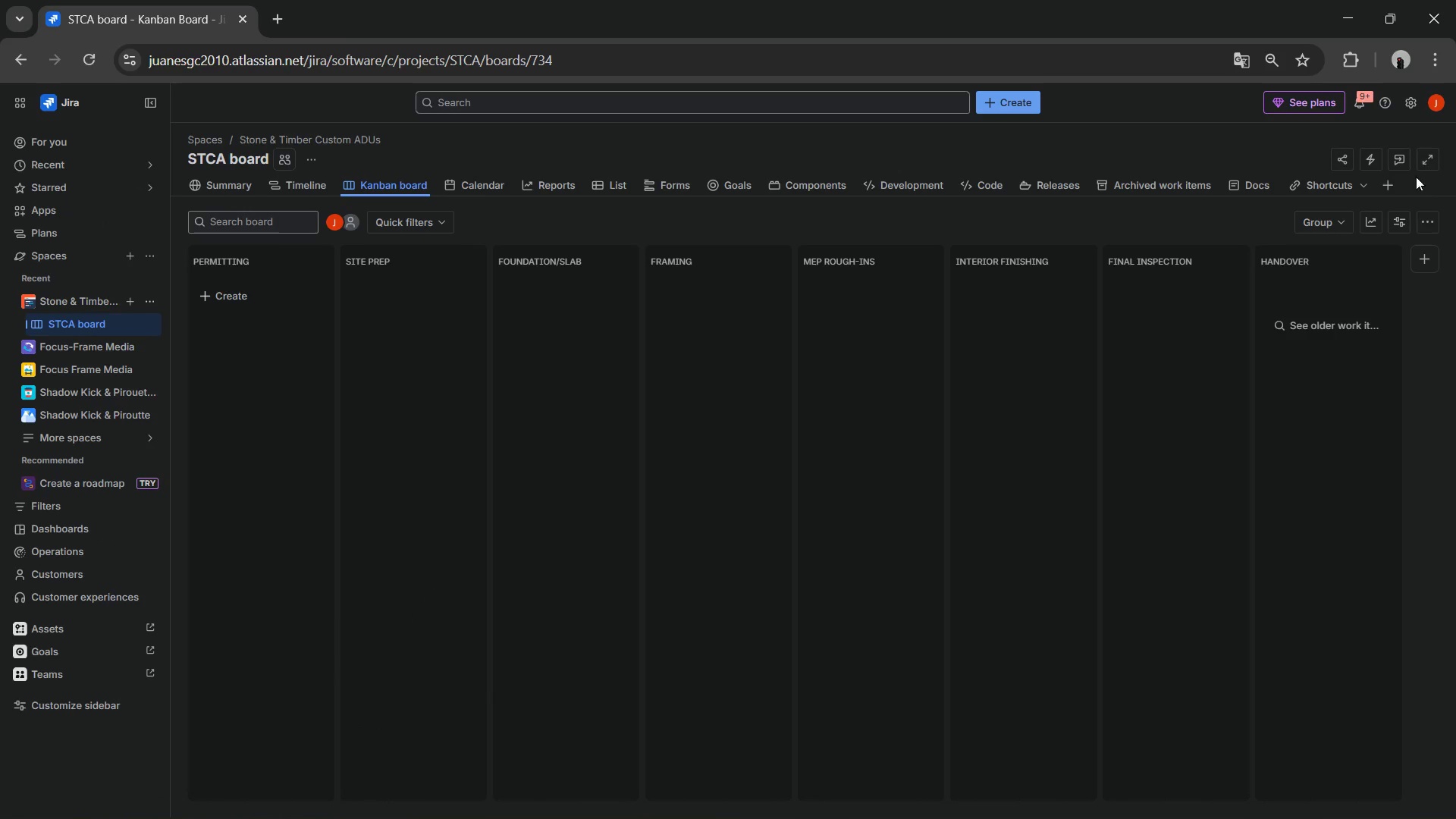 
left_click([1416, 103])
 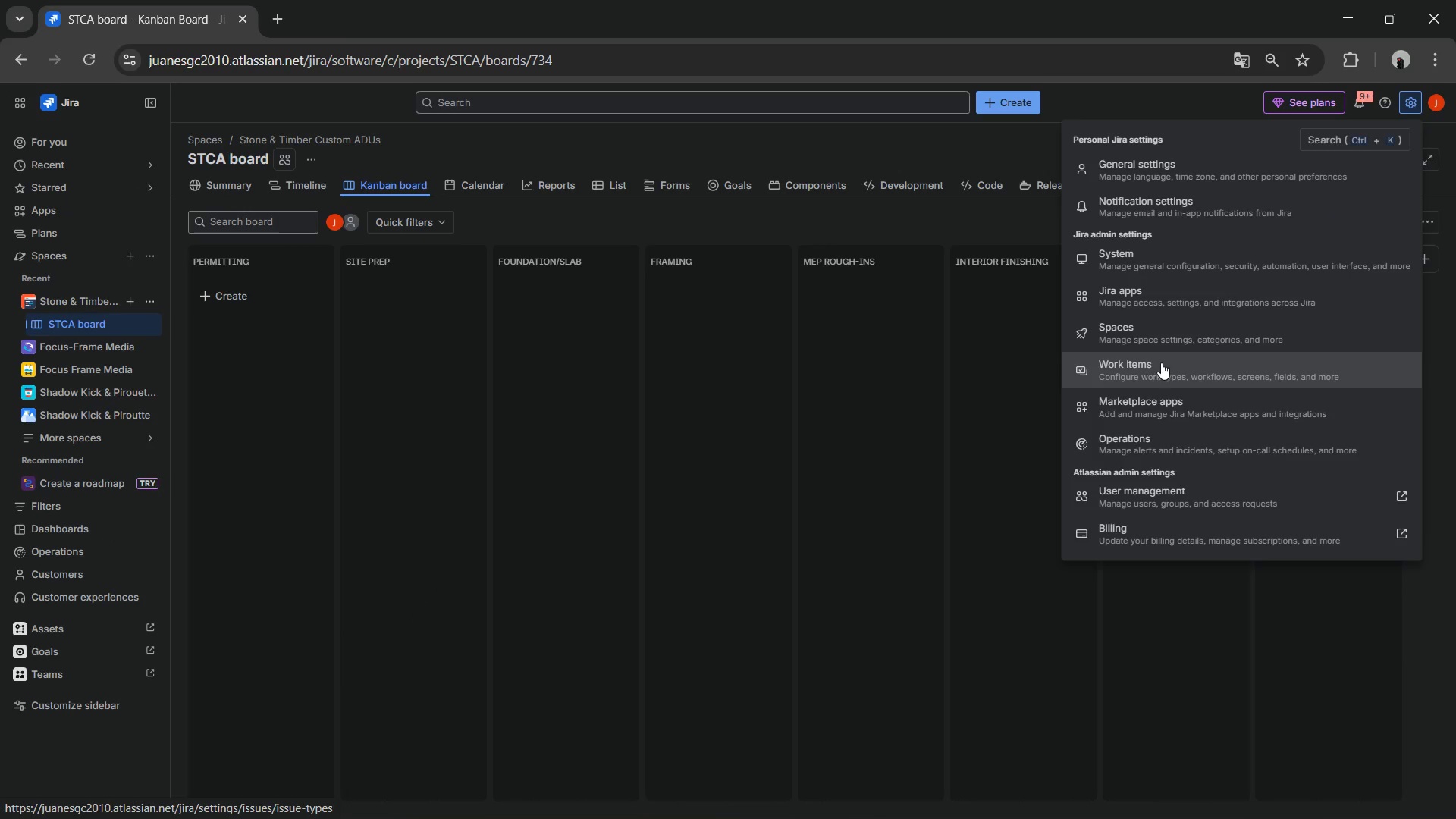 
left_click([1159, 362])
 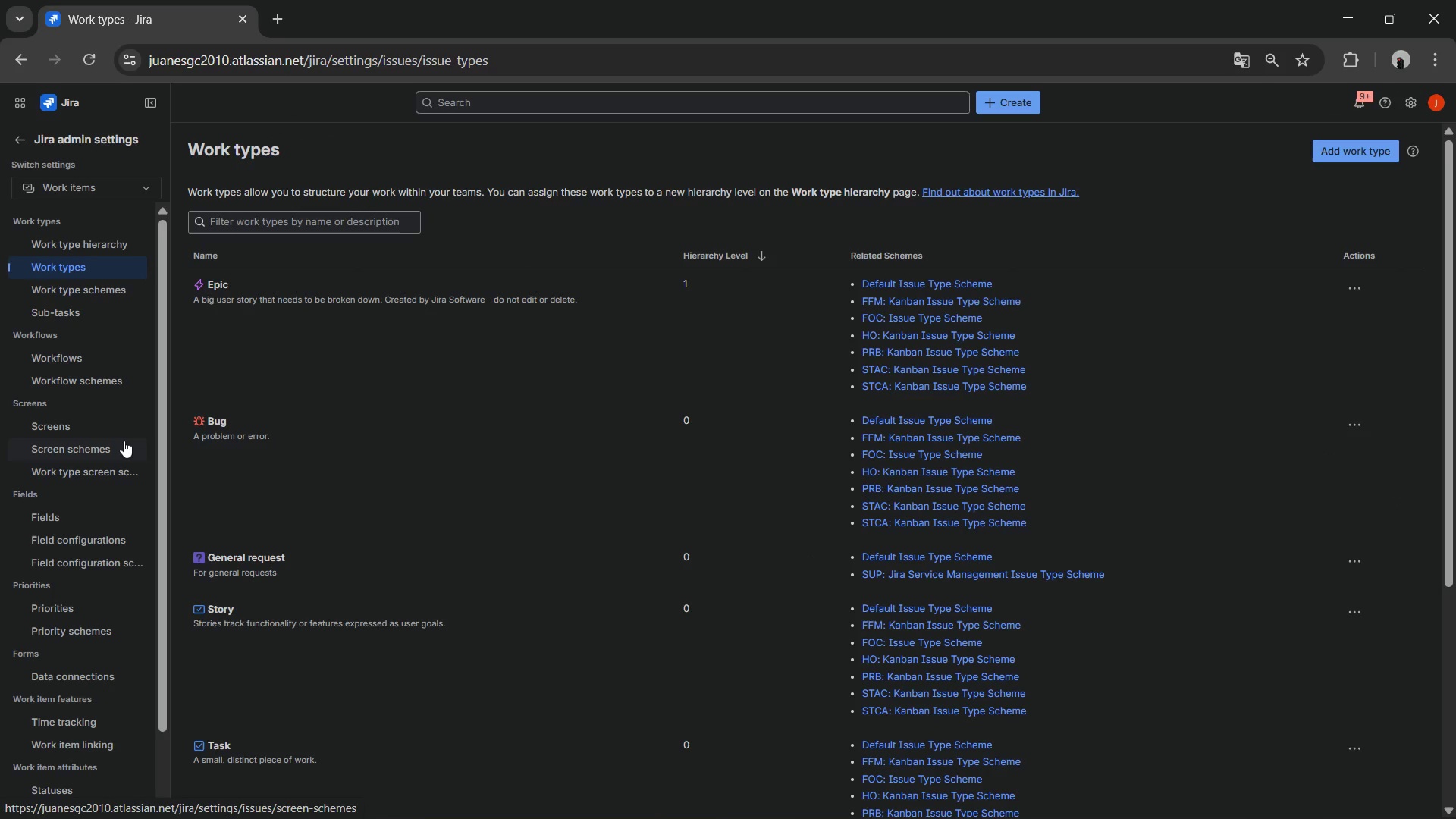 
wait(6.55)
 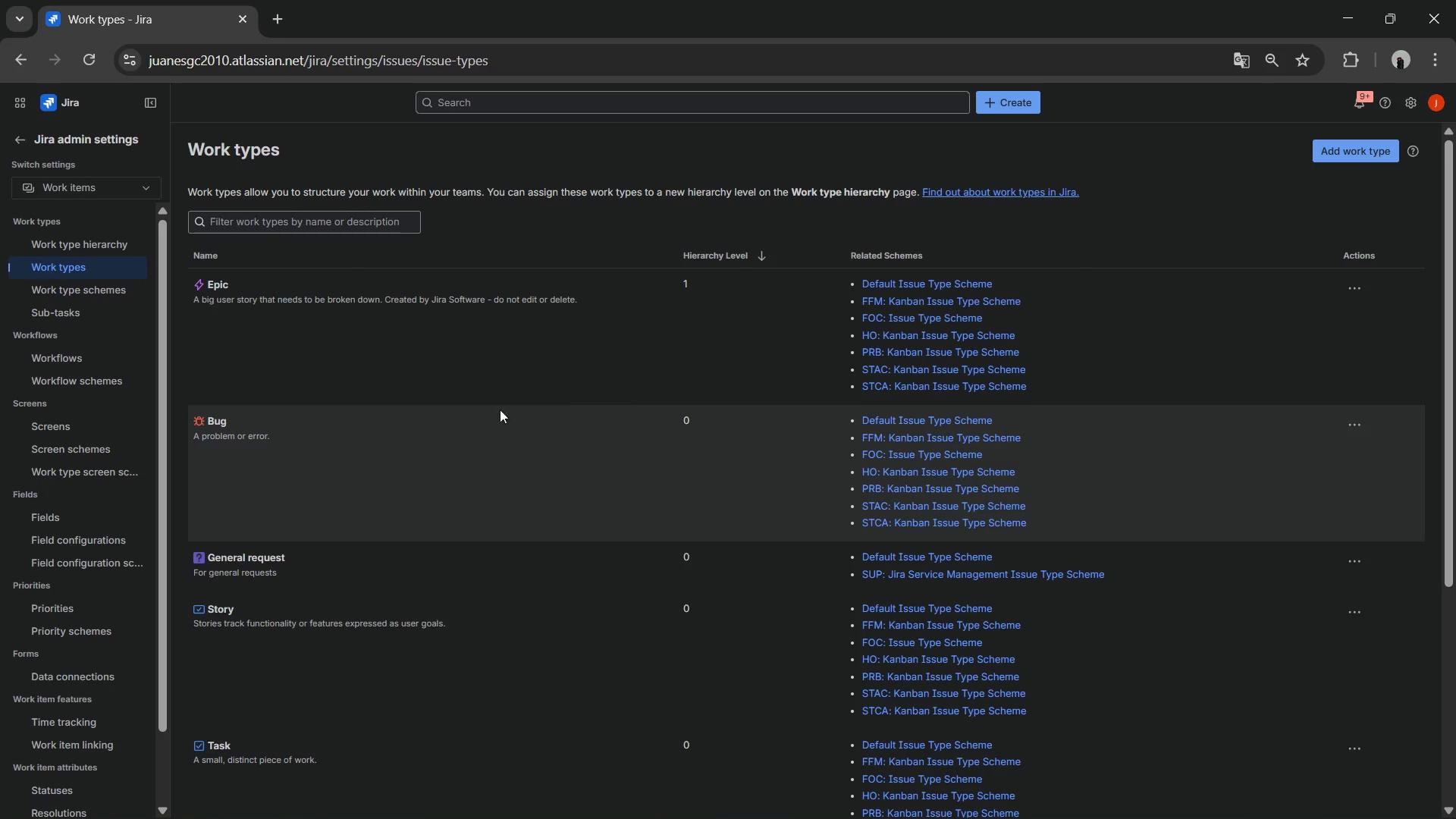 
left_click([40, 517])
 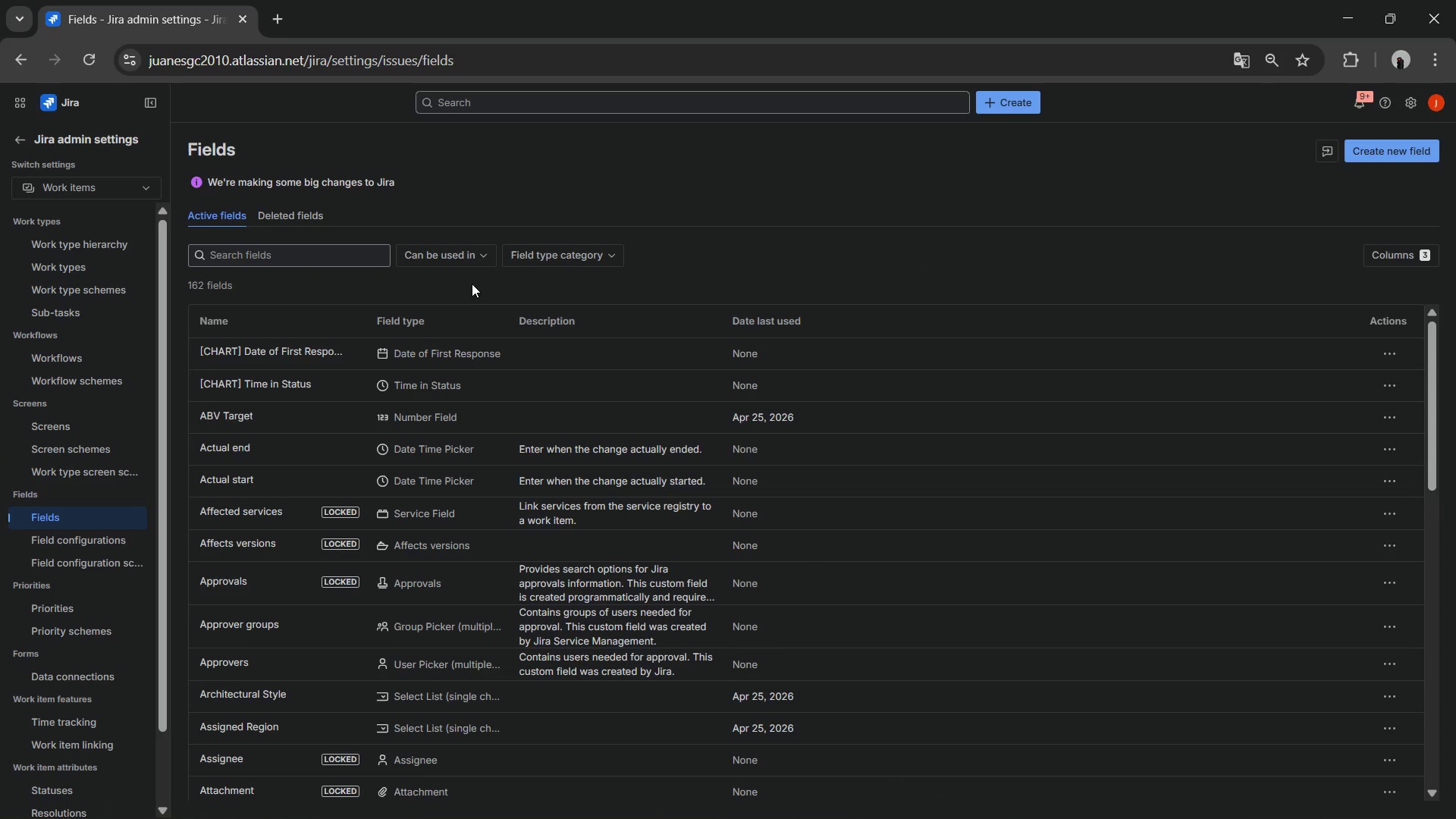 
left_click([485, 265])
 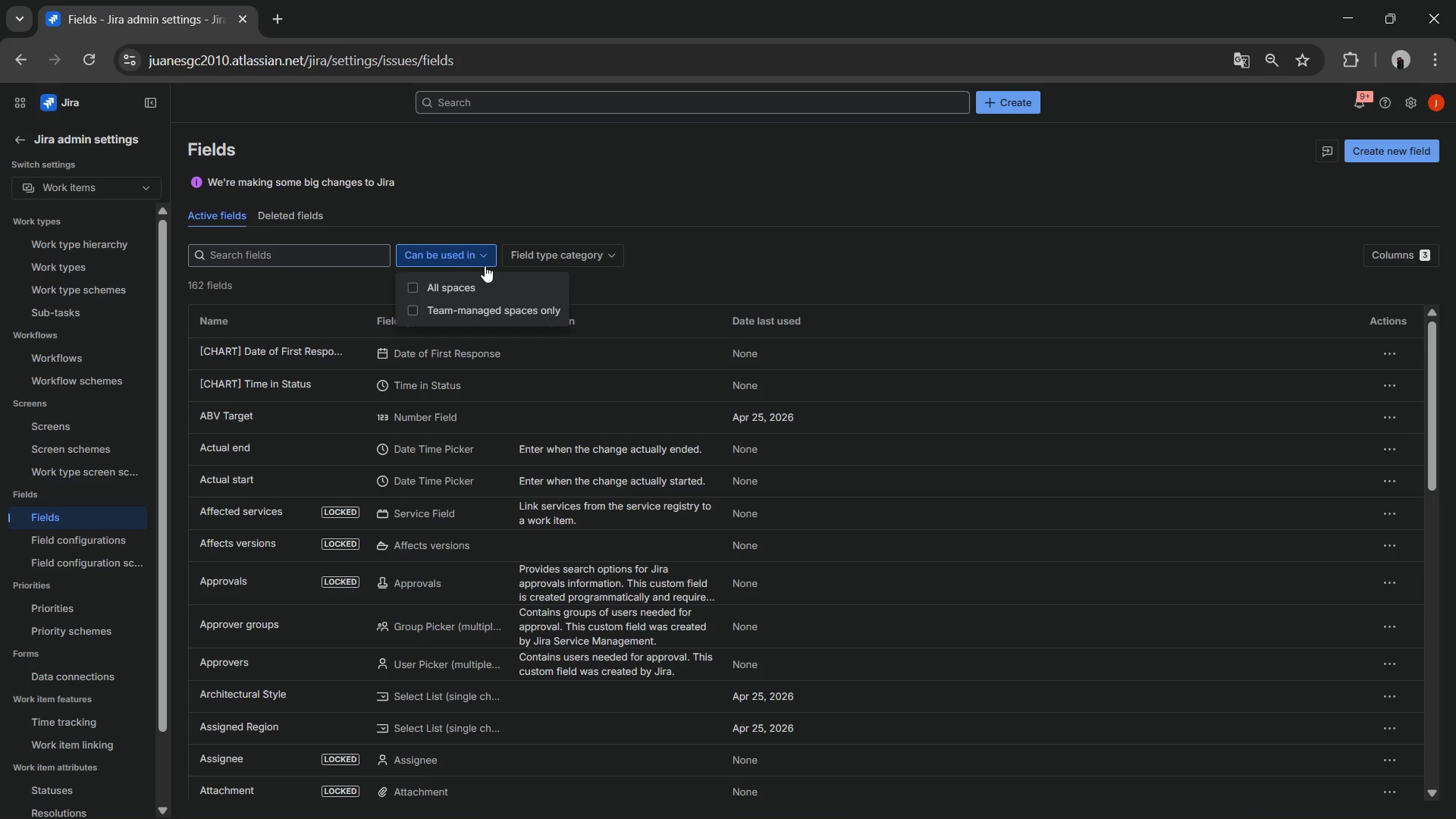 
left_click([485, 265])
 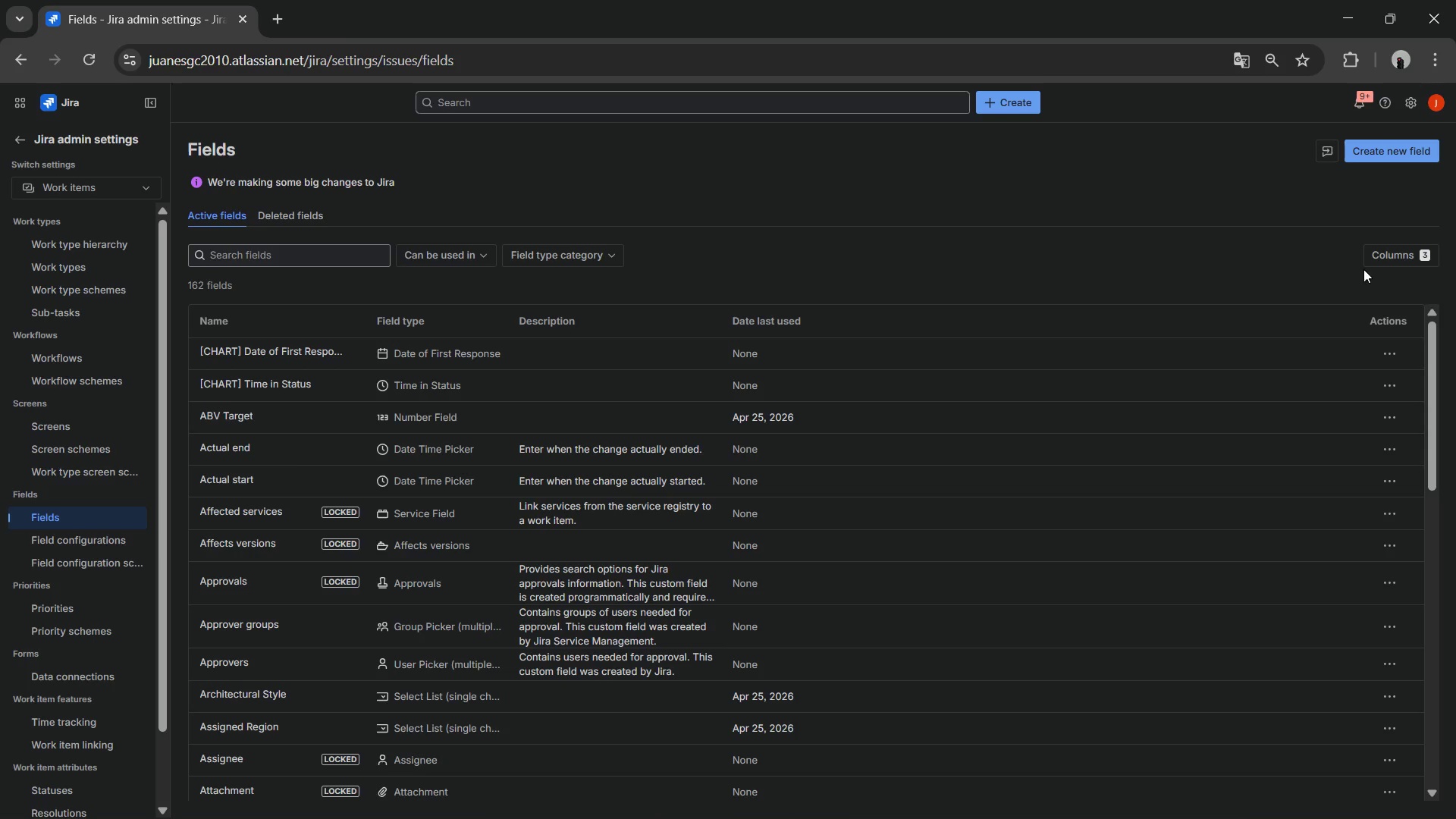 
left_click([1380, 258])
 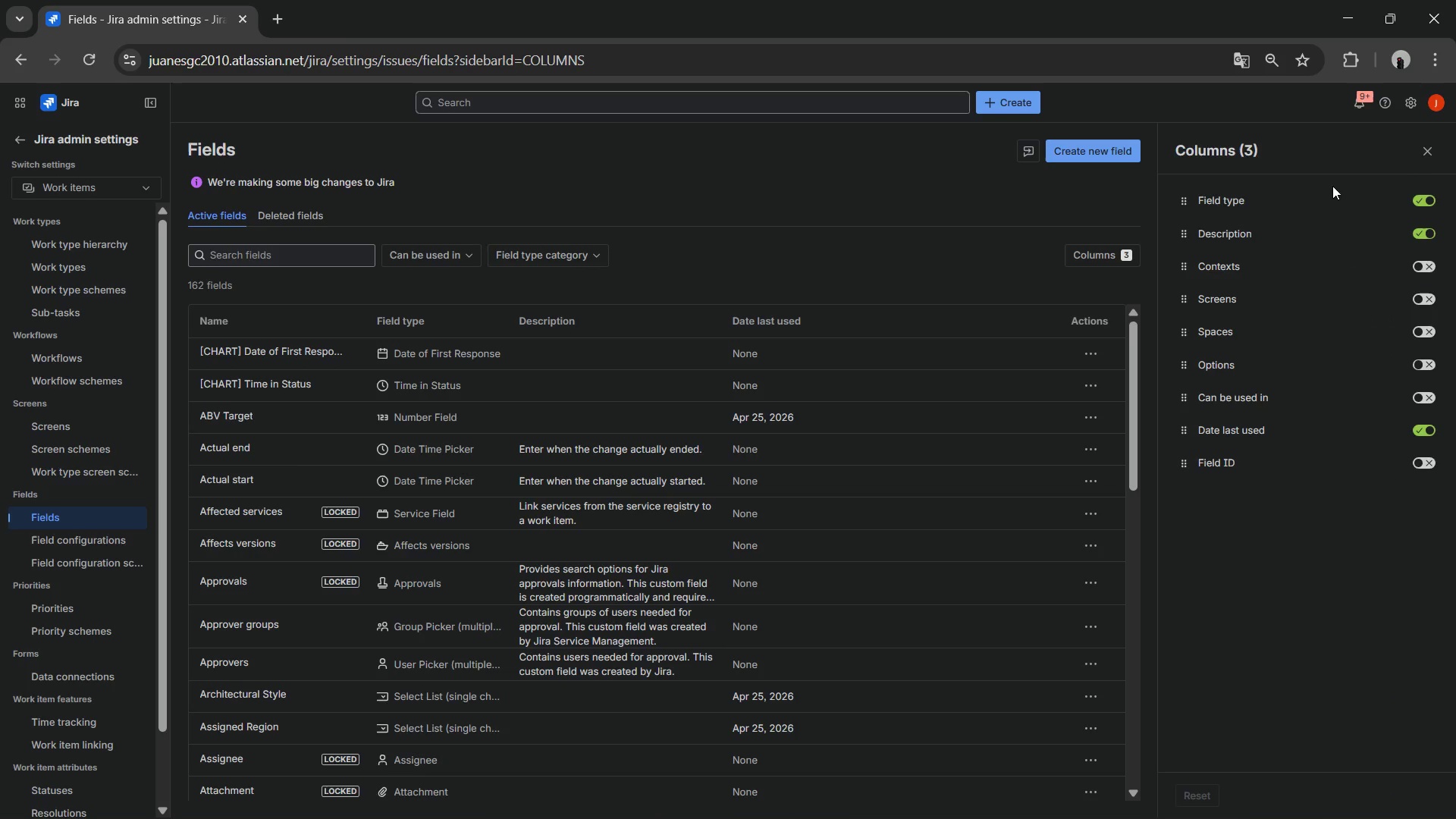 
left_click([1429, 145])
 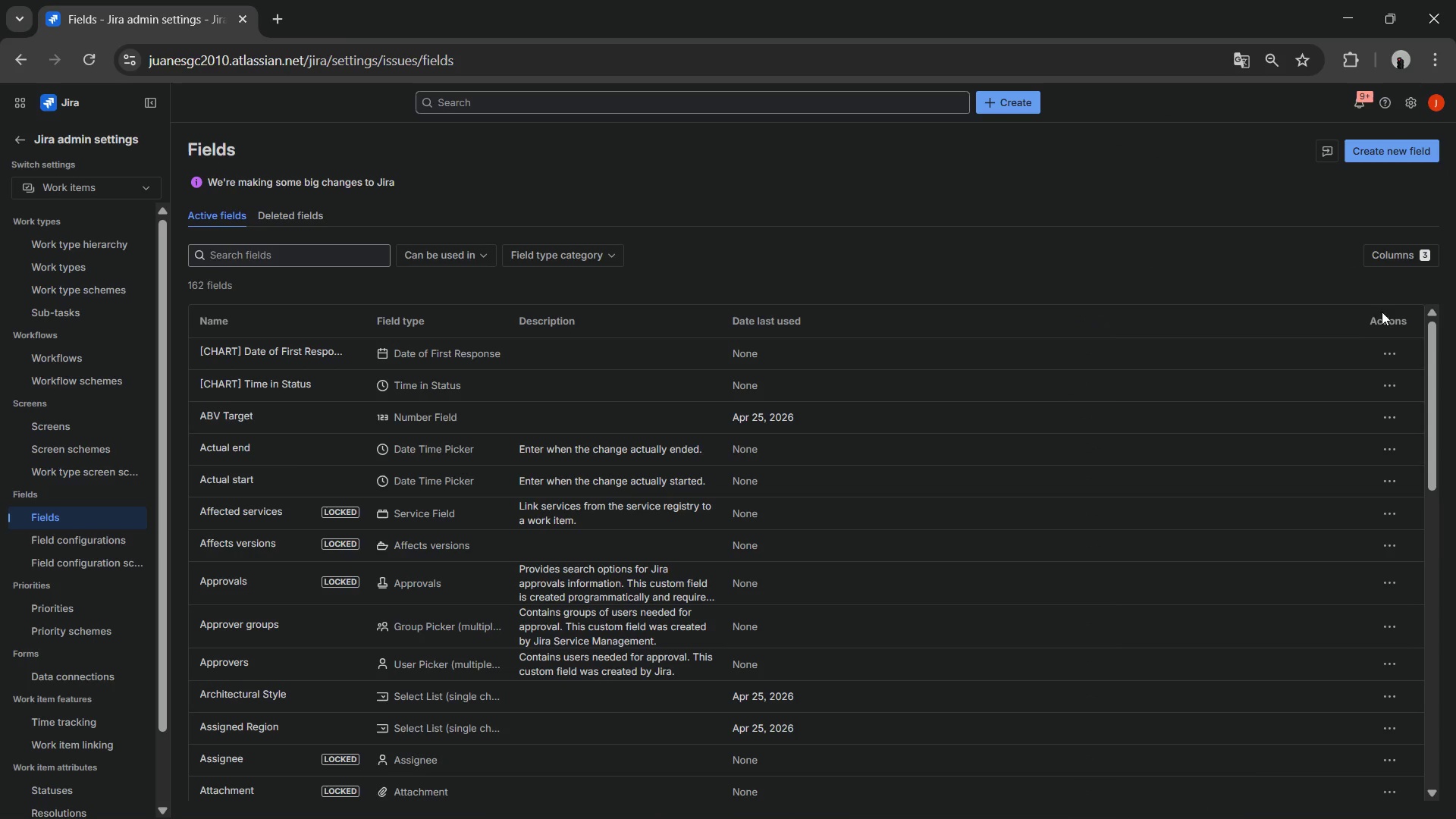 
left_click([1382, 316])
 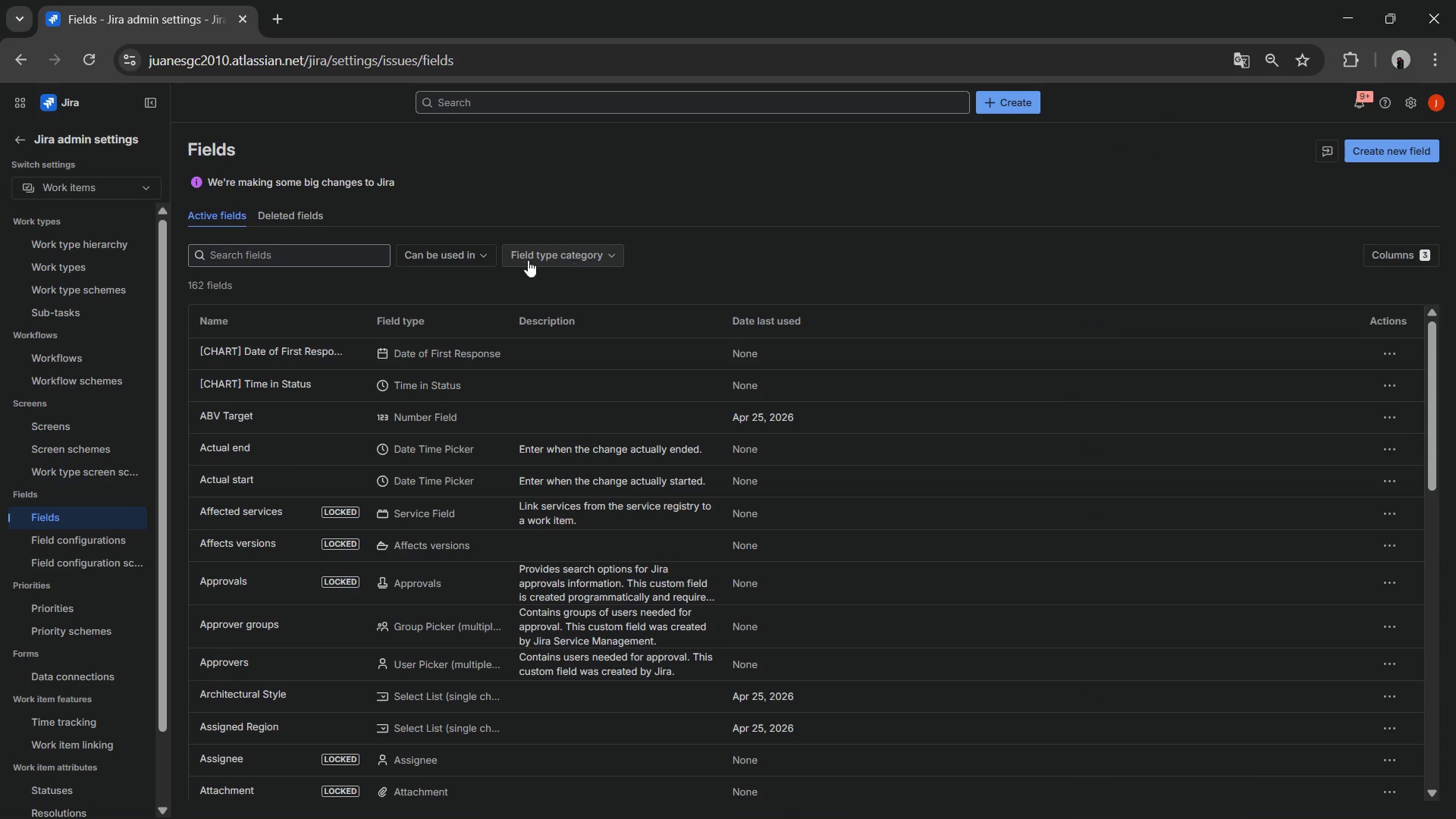 
left_click([487, 253])
 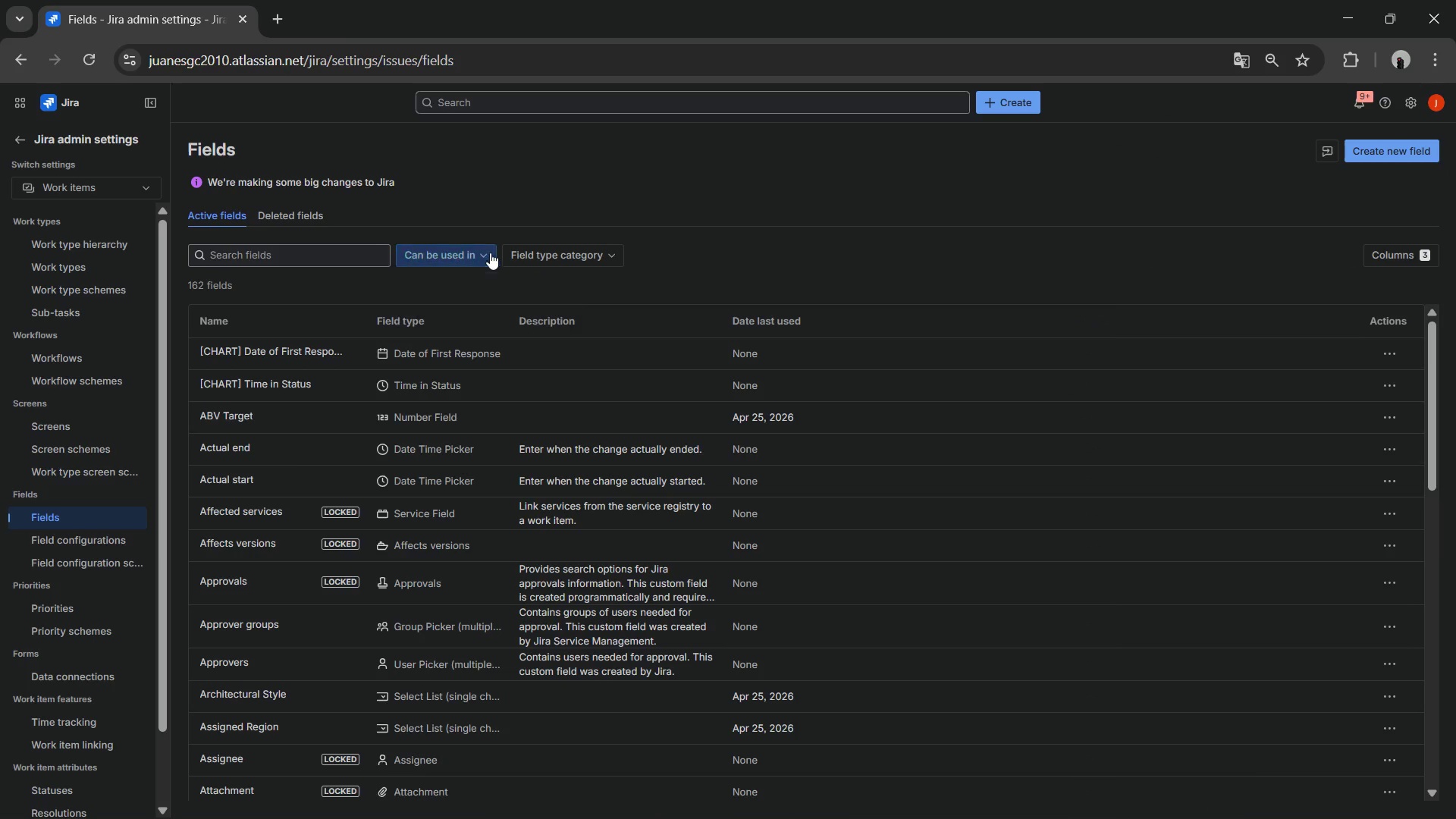 
double_click([526, 257])
 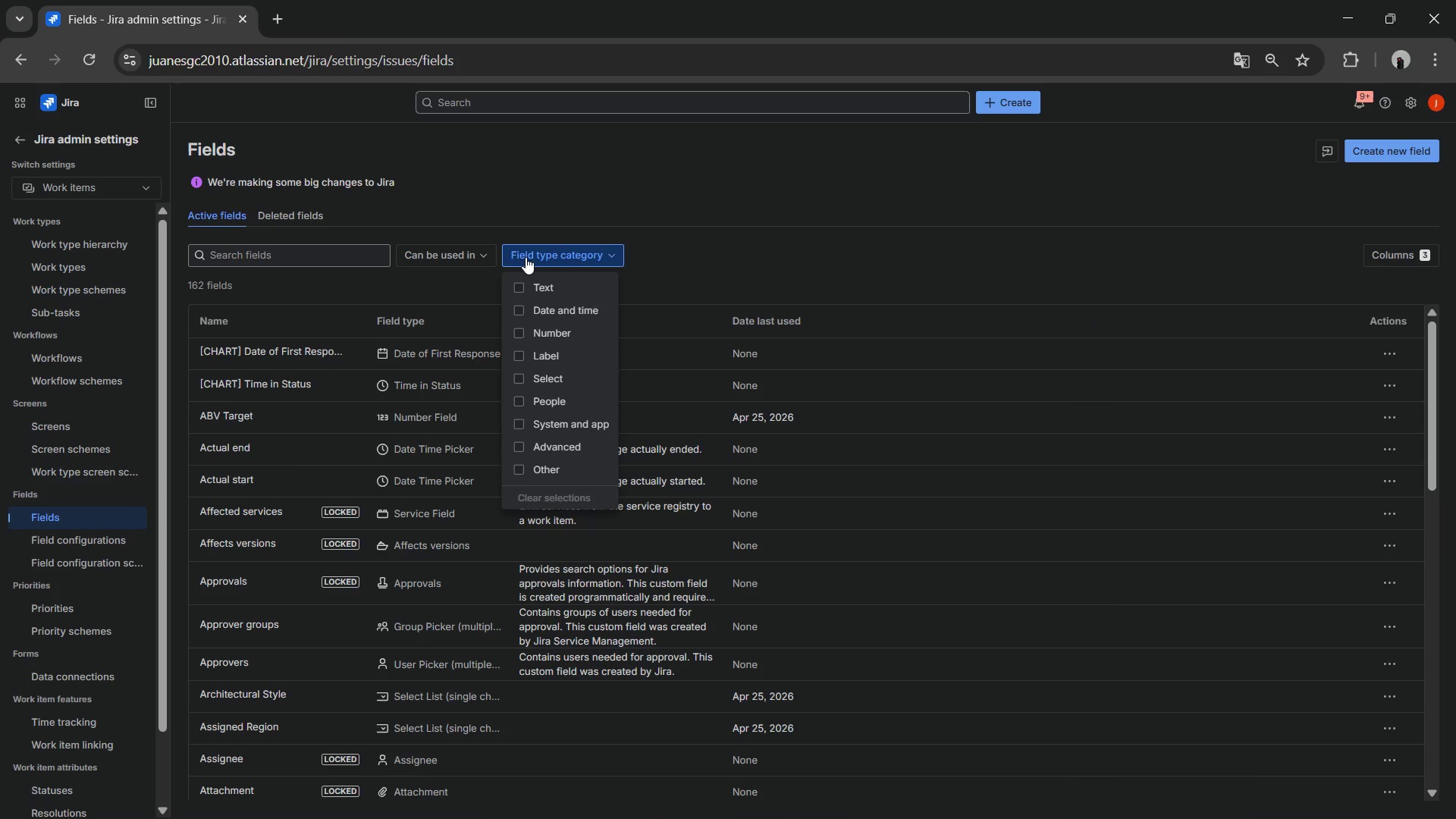 
left_click([526, 257])
 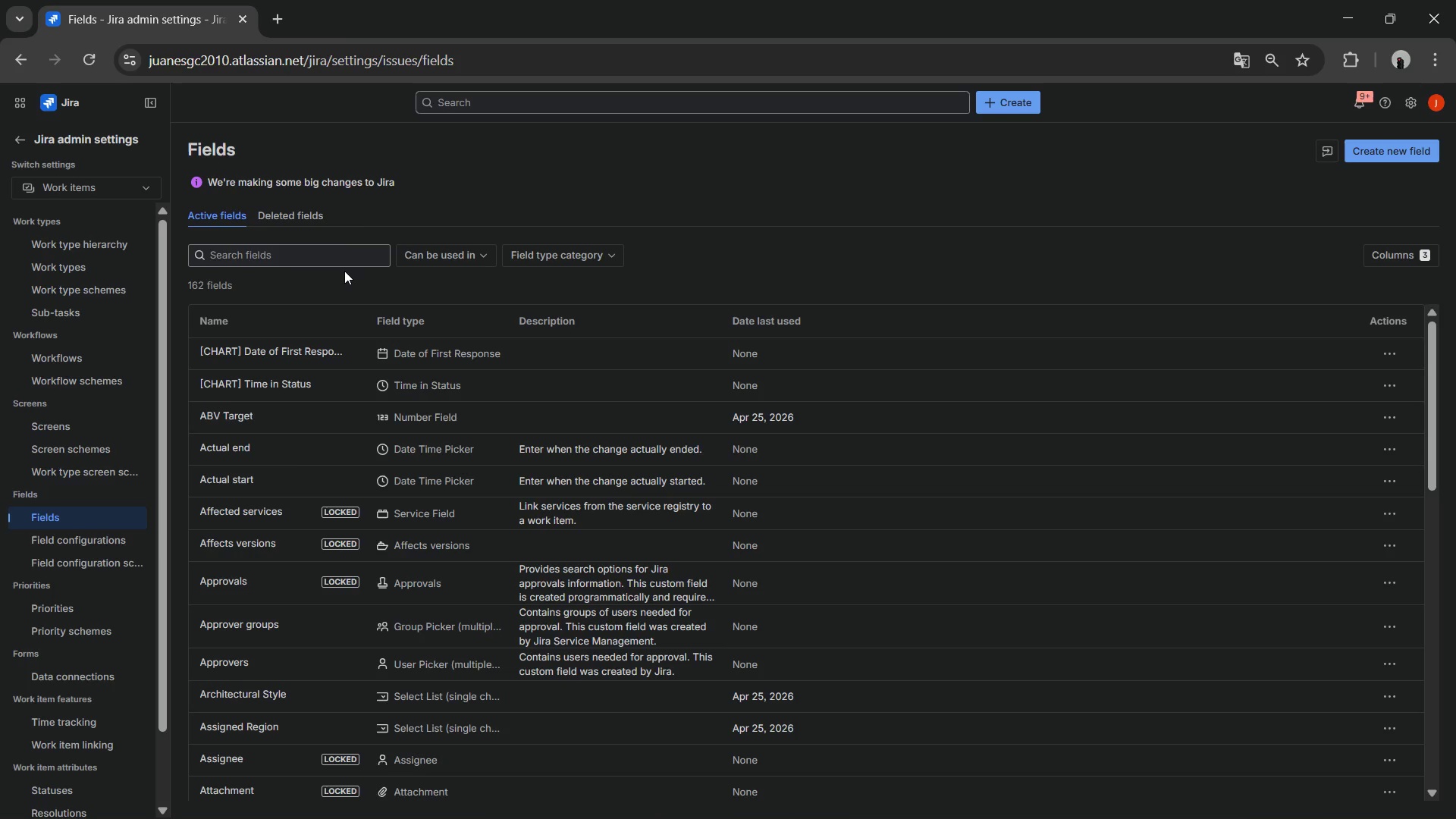 
key(Alt+AltLeft)
 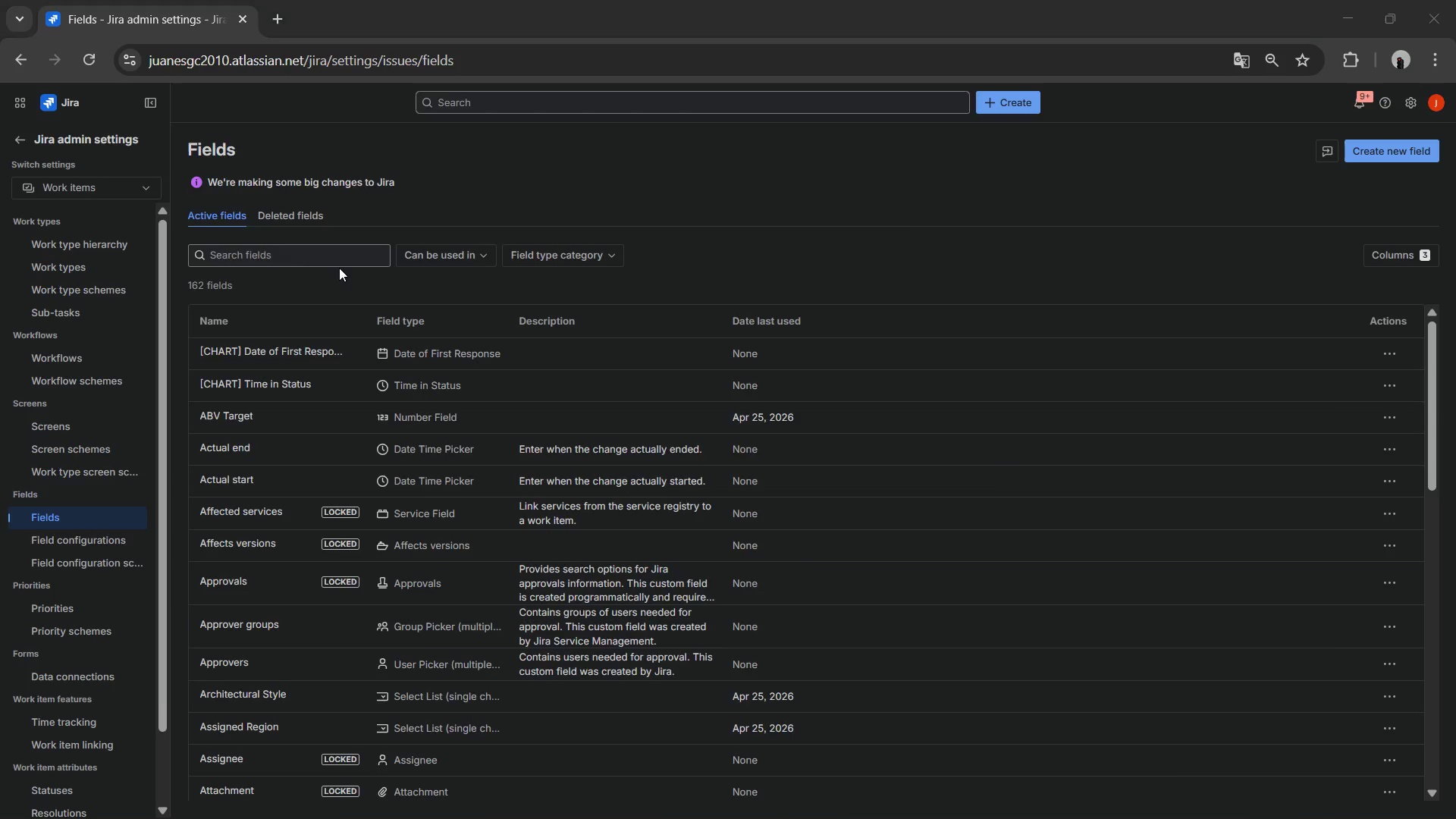 
key(Alt+Tab)